 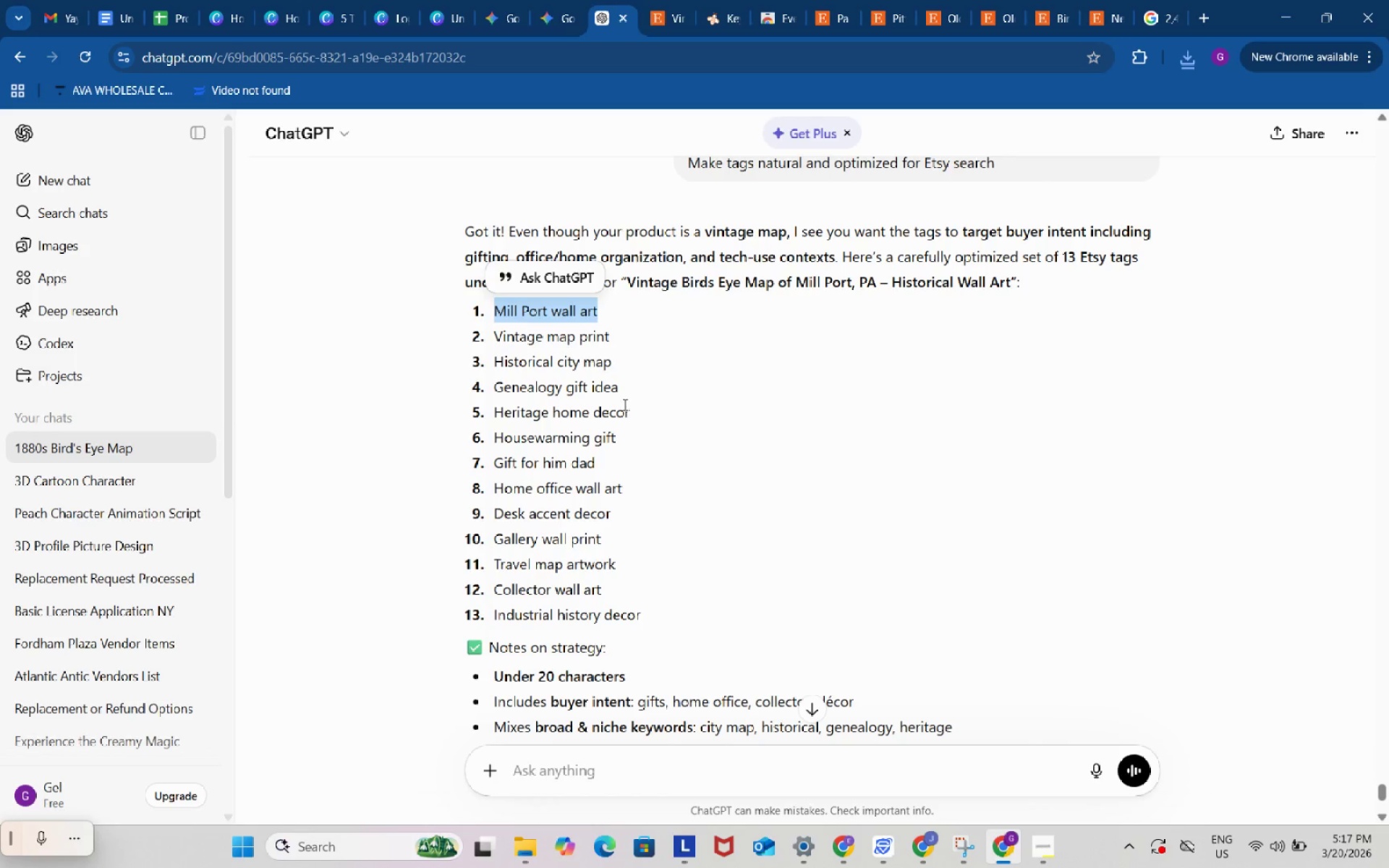 
left_click_drag(start_coordinate=[708, 757], to_coordinate=[712, 752])
 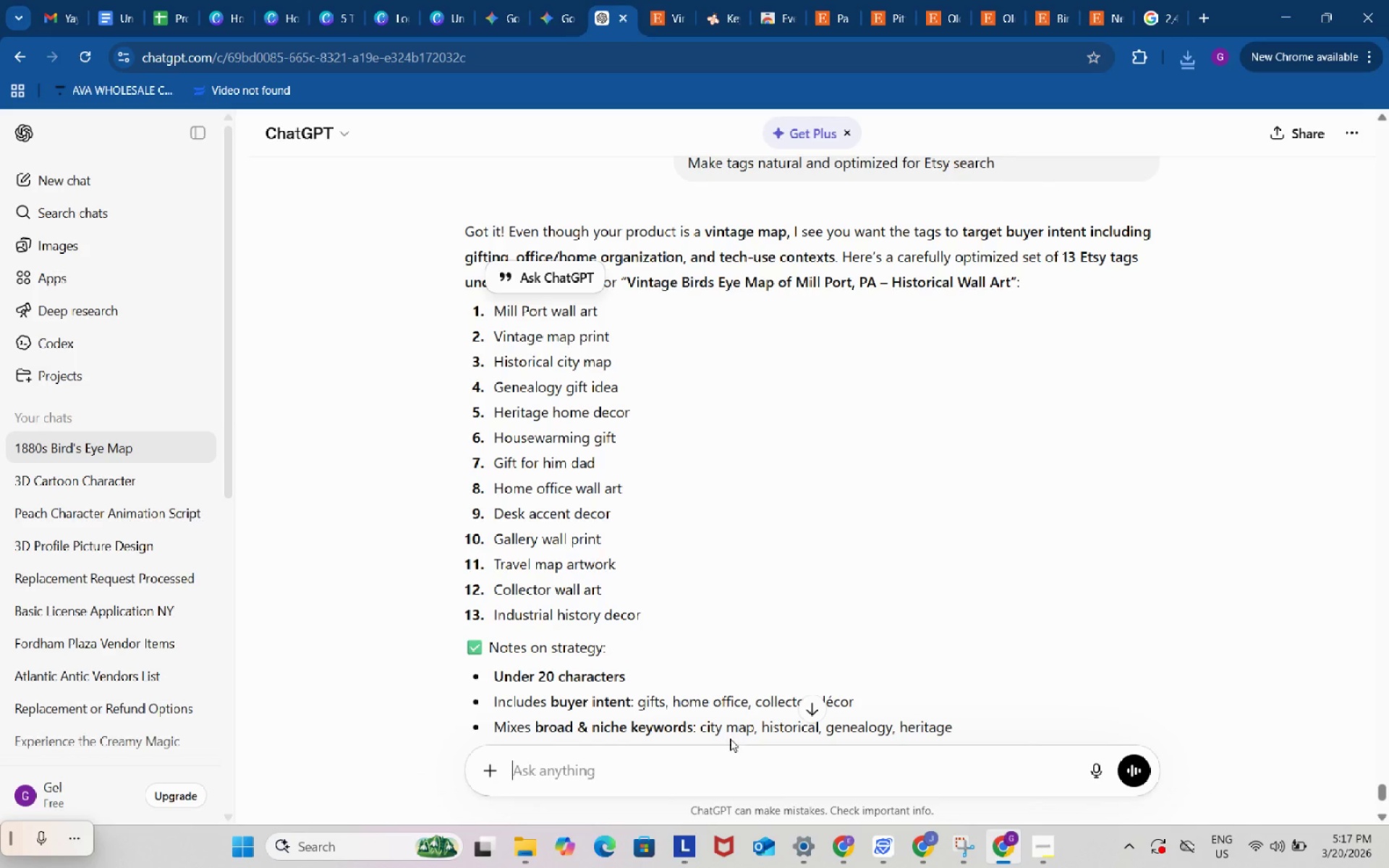 
key(Control+ControlLeft)
 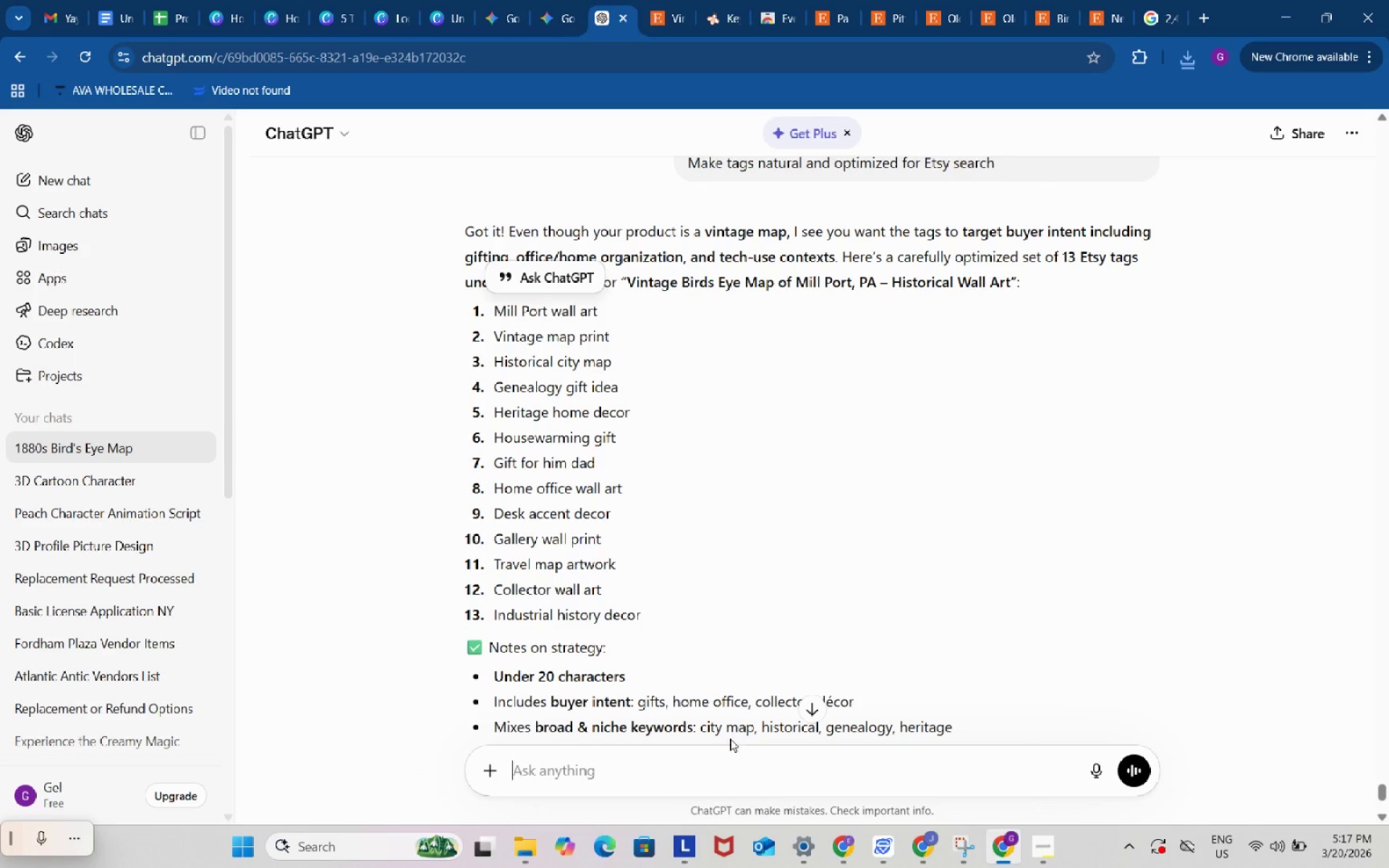 
key(Control+V)
 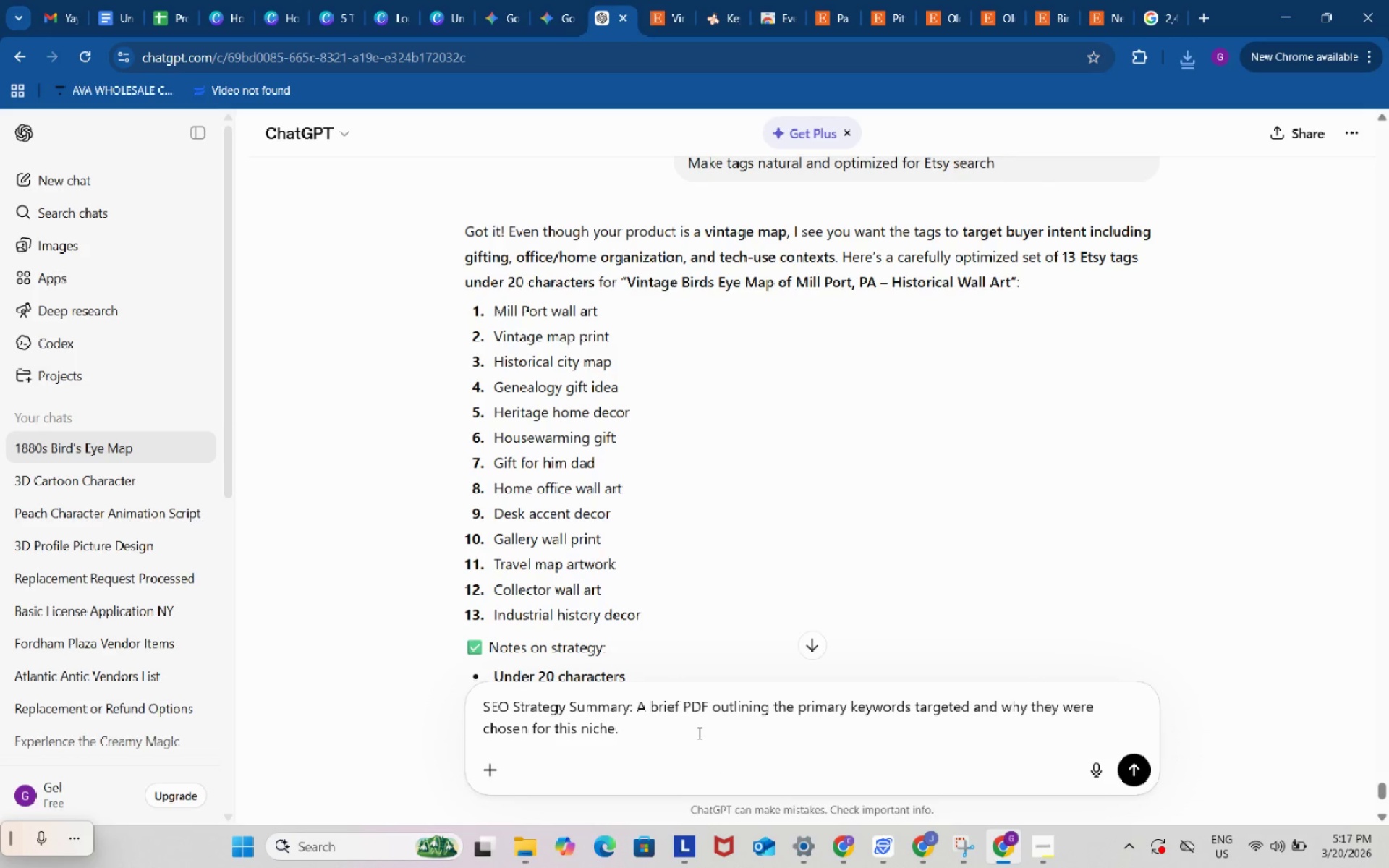 
type( write me an seo strategy i use, I used the old and new seo strategy for etsy listing, I also copy the )
 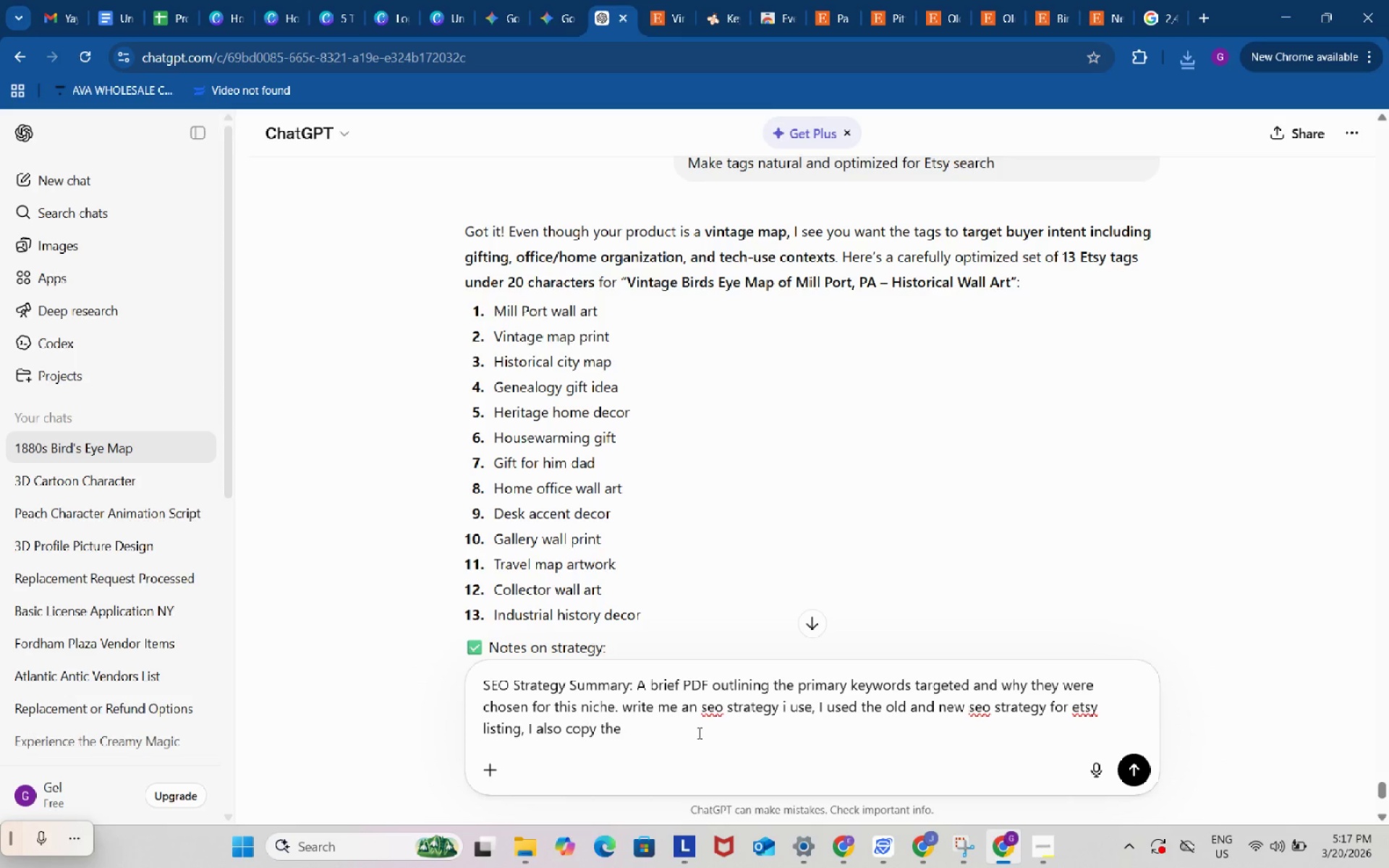 
type(existing winning product related to the niche the cle)
key(Backspace)
key(Backspace)
type(lient provided )
key(Backspace)
type( to make sure i use)
key(Backspace)
key(Backspace)
key(Backspace)
 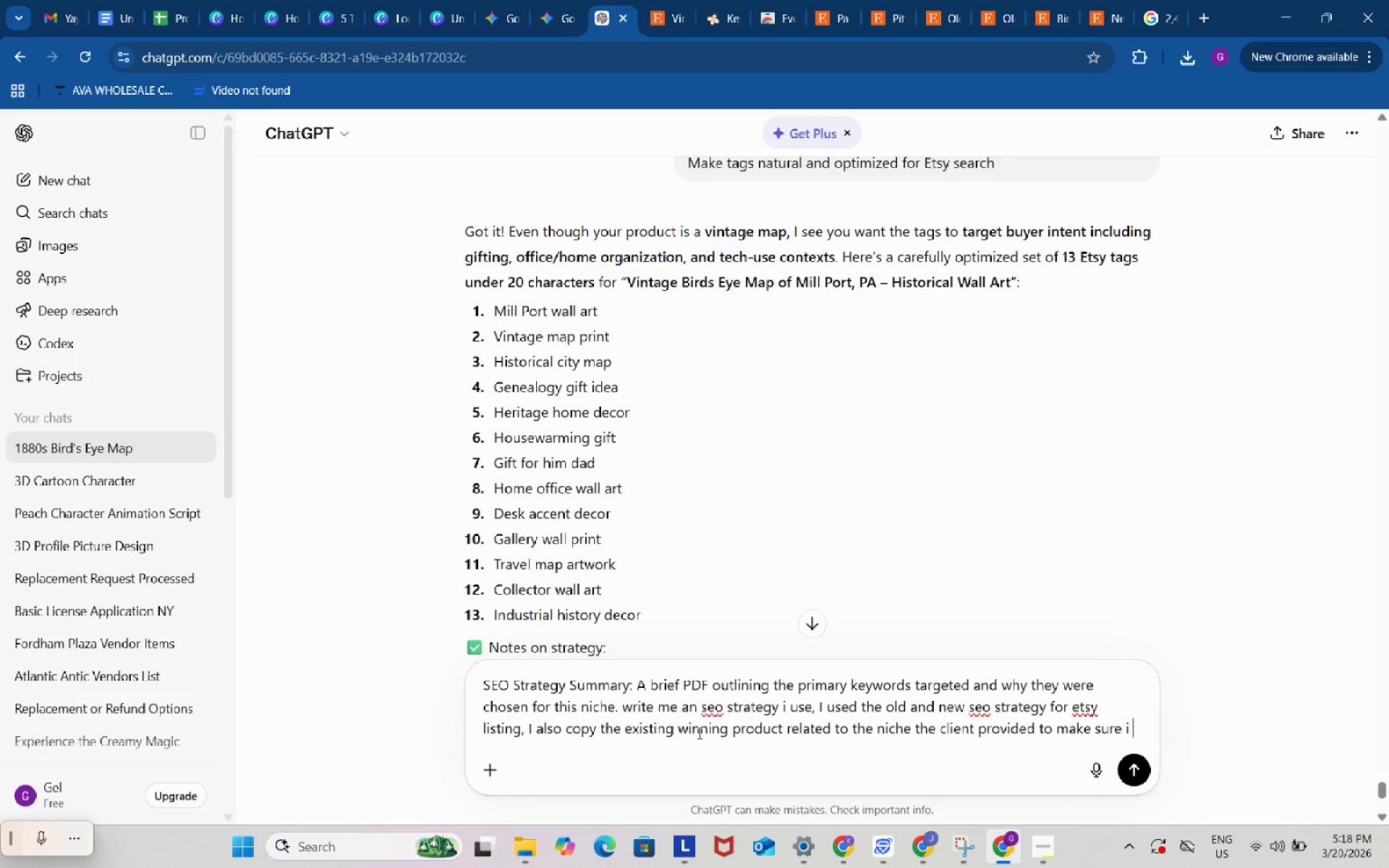 
key(Backspace)
 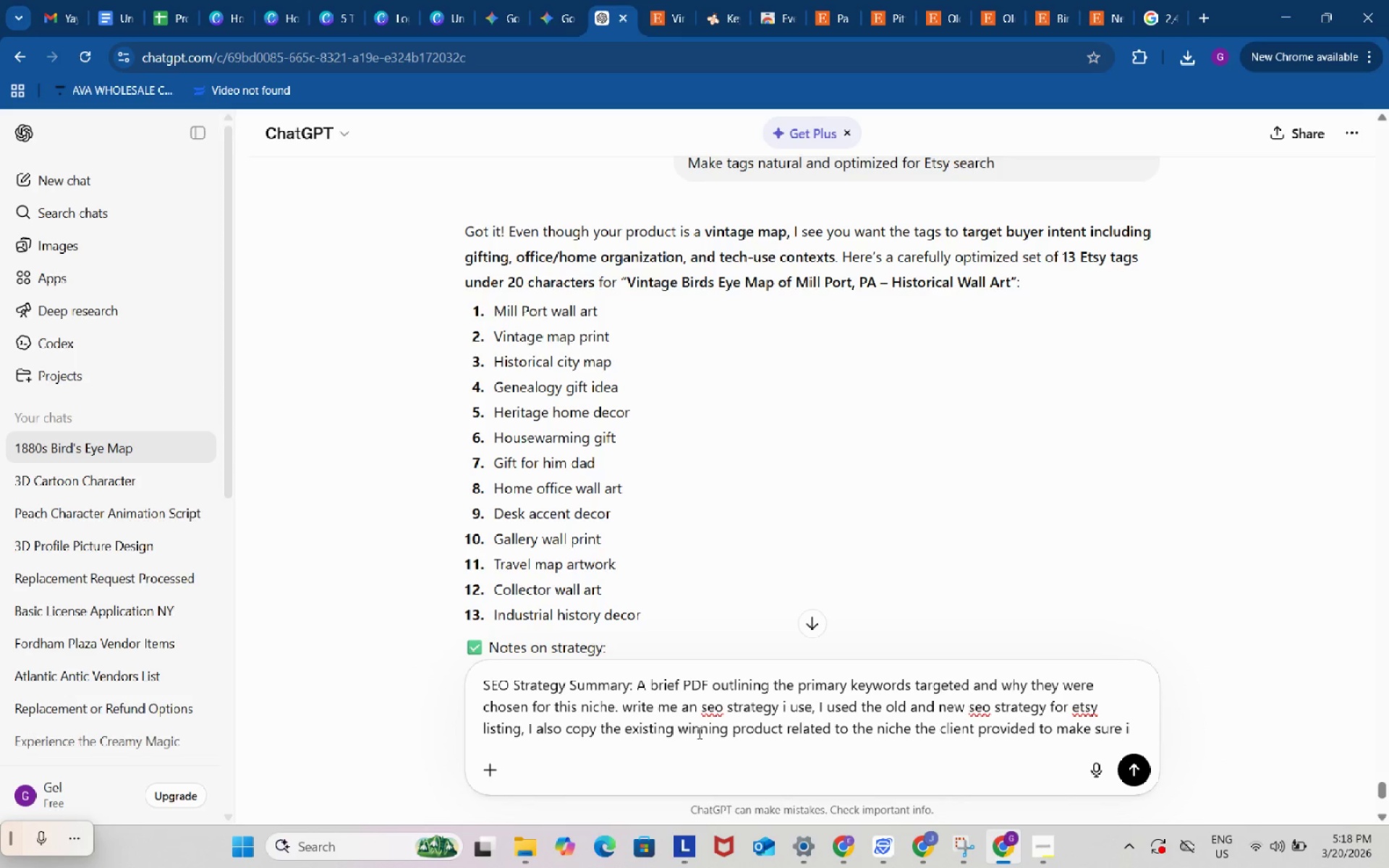 
key(Backspace)
 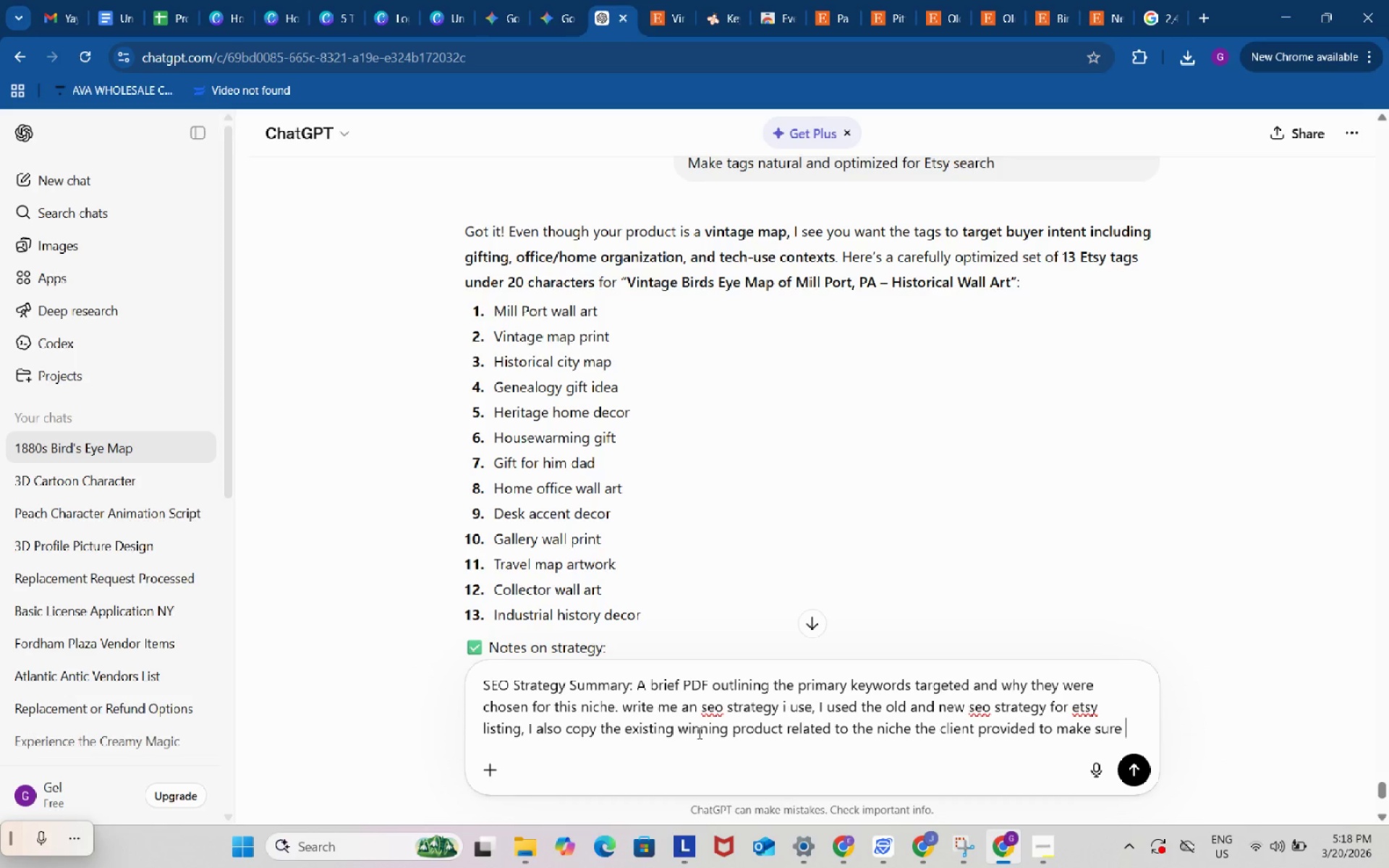 
key(Backspace)
 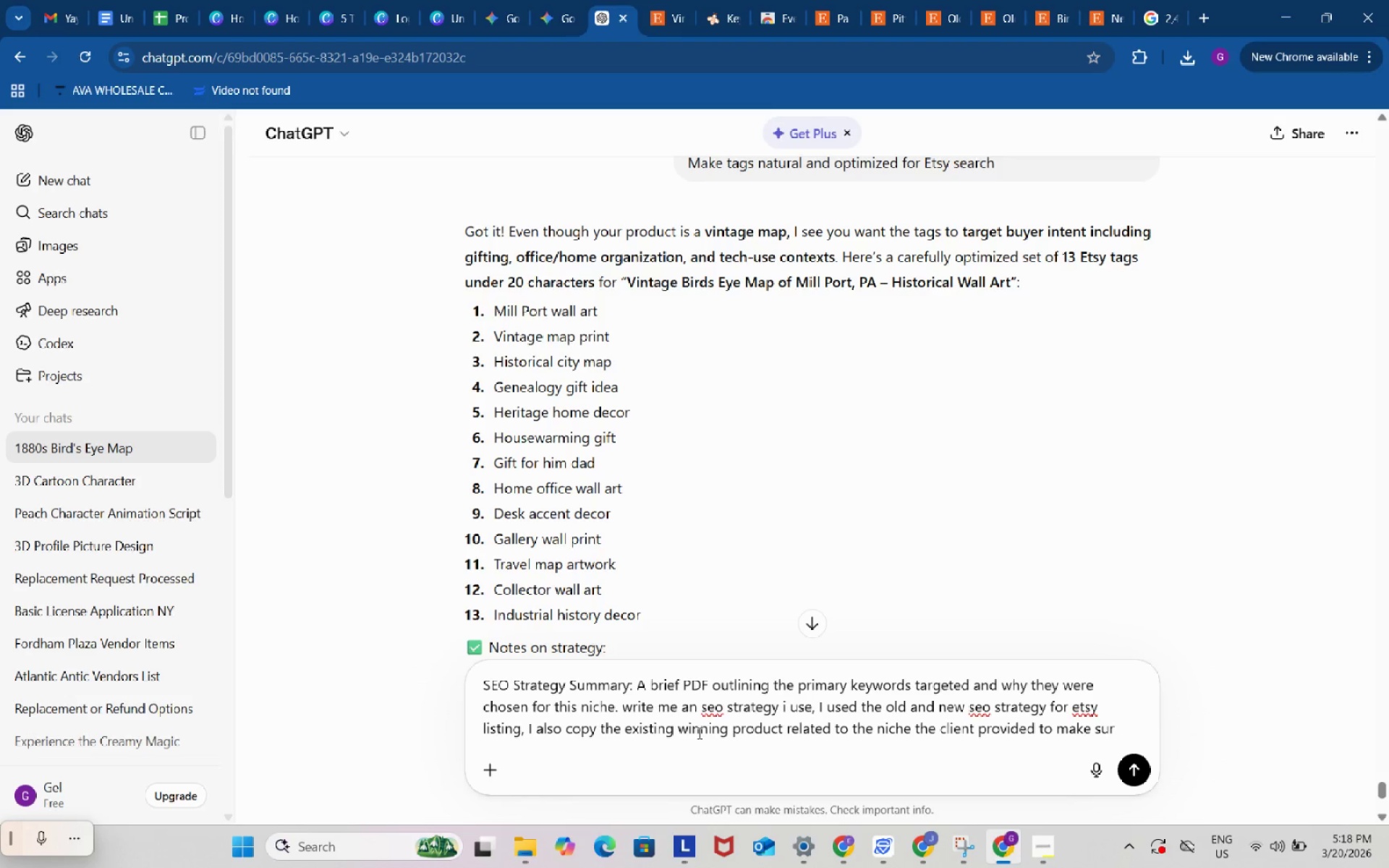 
key(Backspace)
 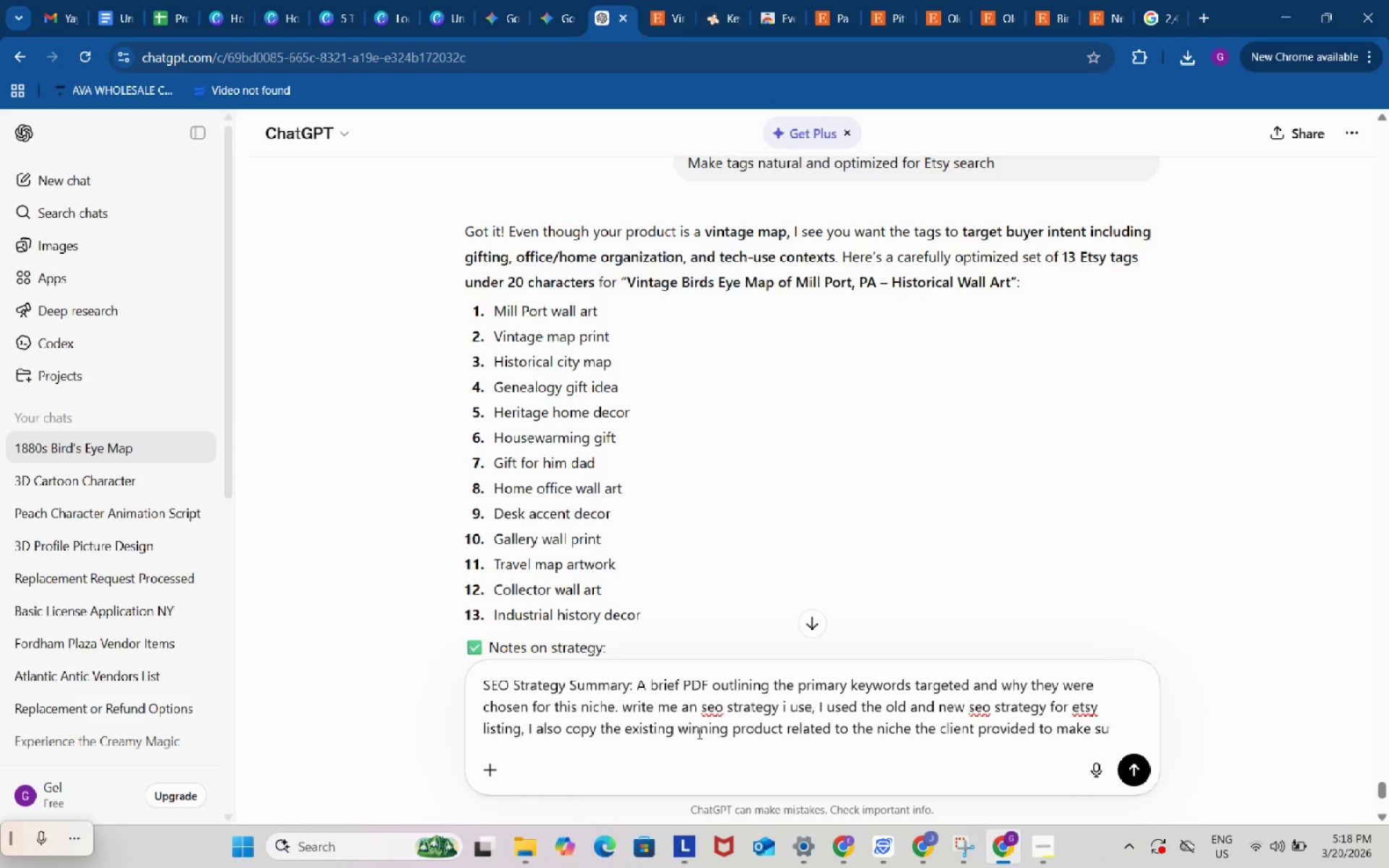 
hold_key(key=Backspace, duration=0.55)
 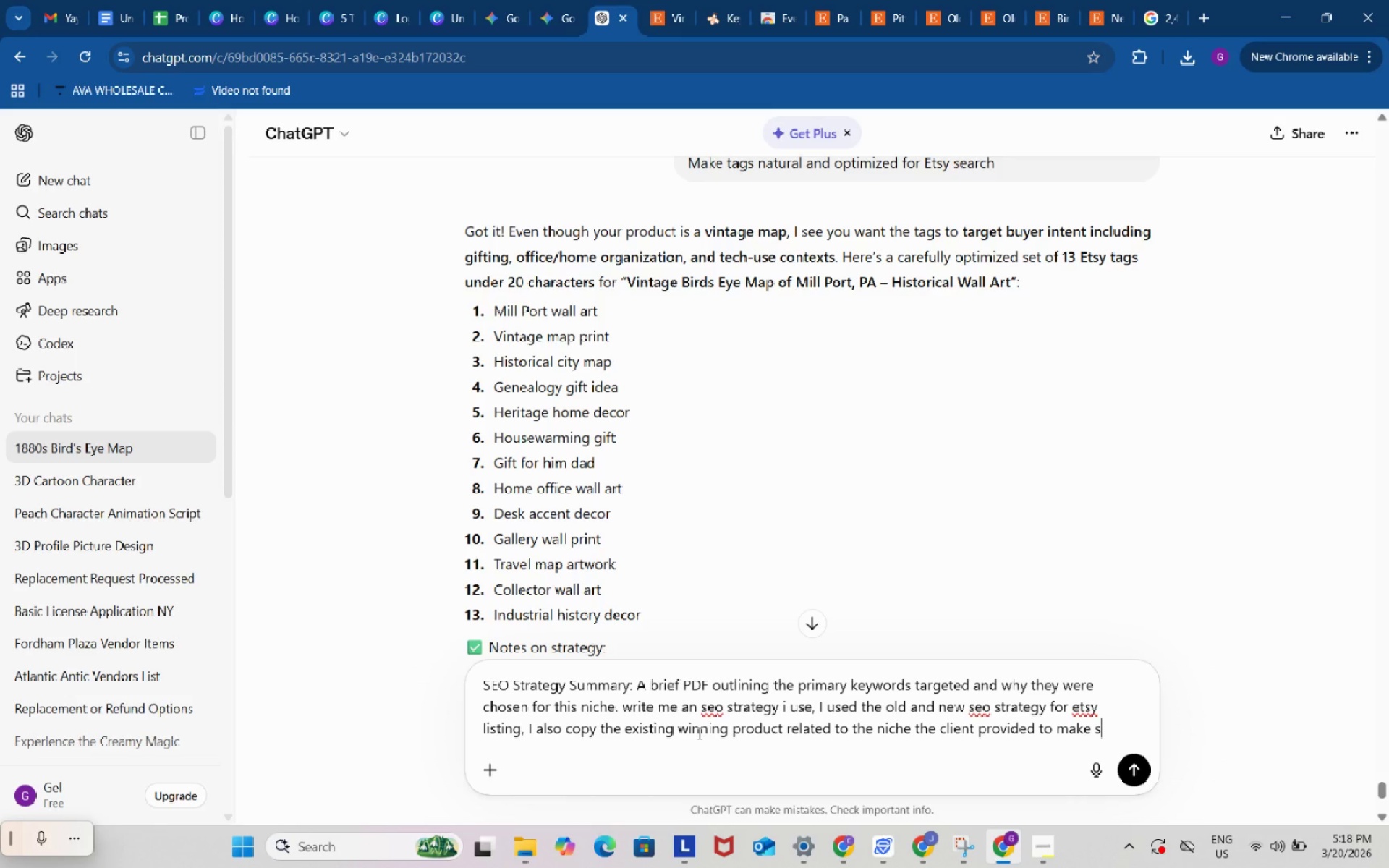 
type(ure it is currently working )
key(Backspace)
type(,)
 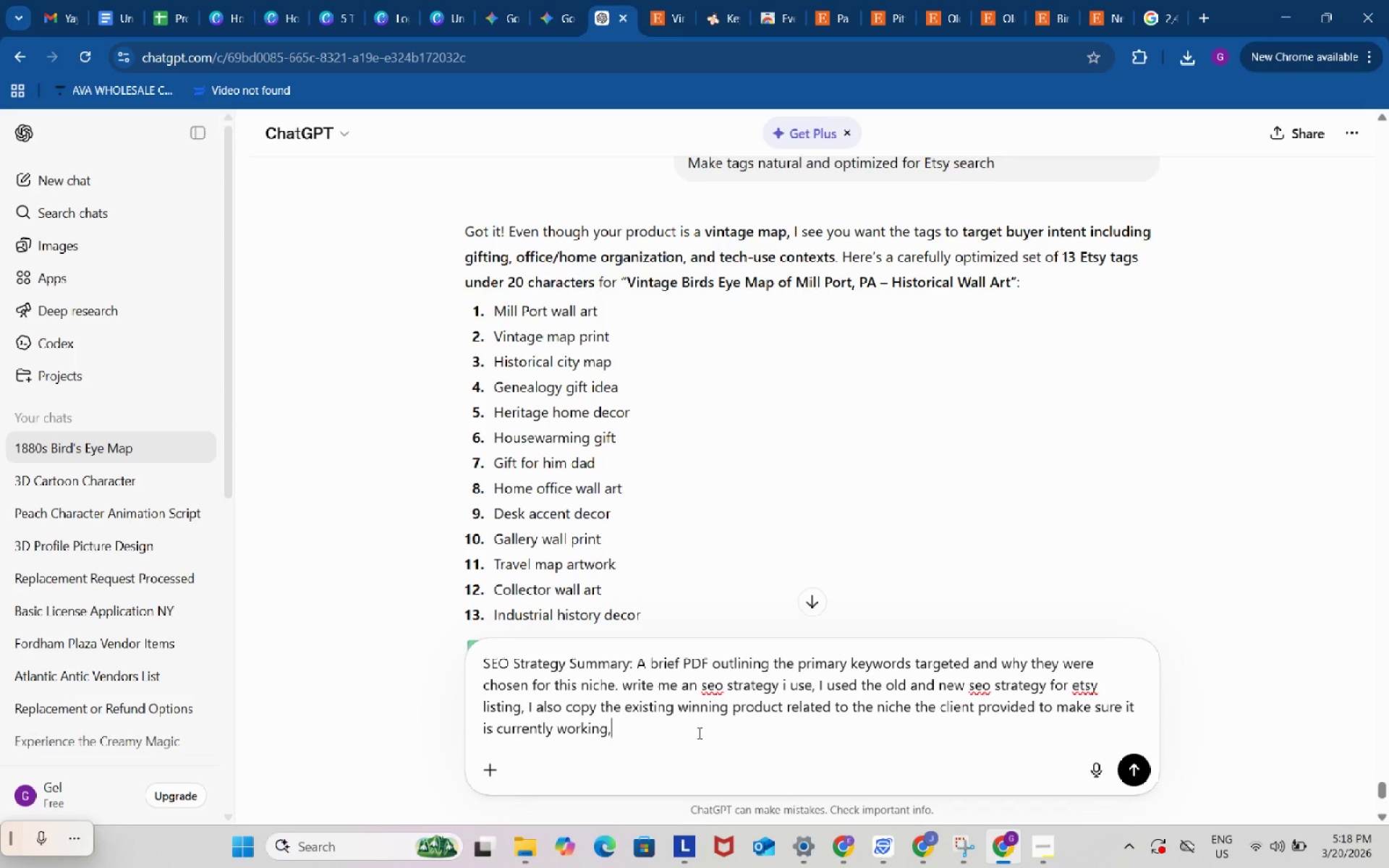 
key(Space)
 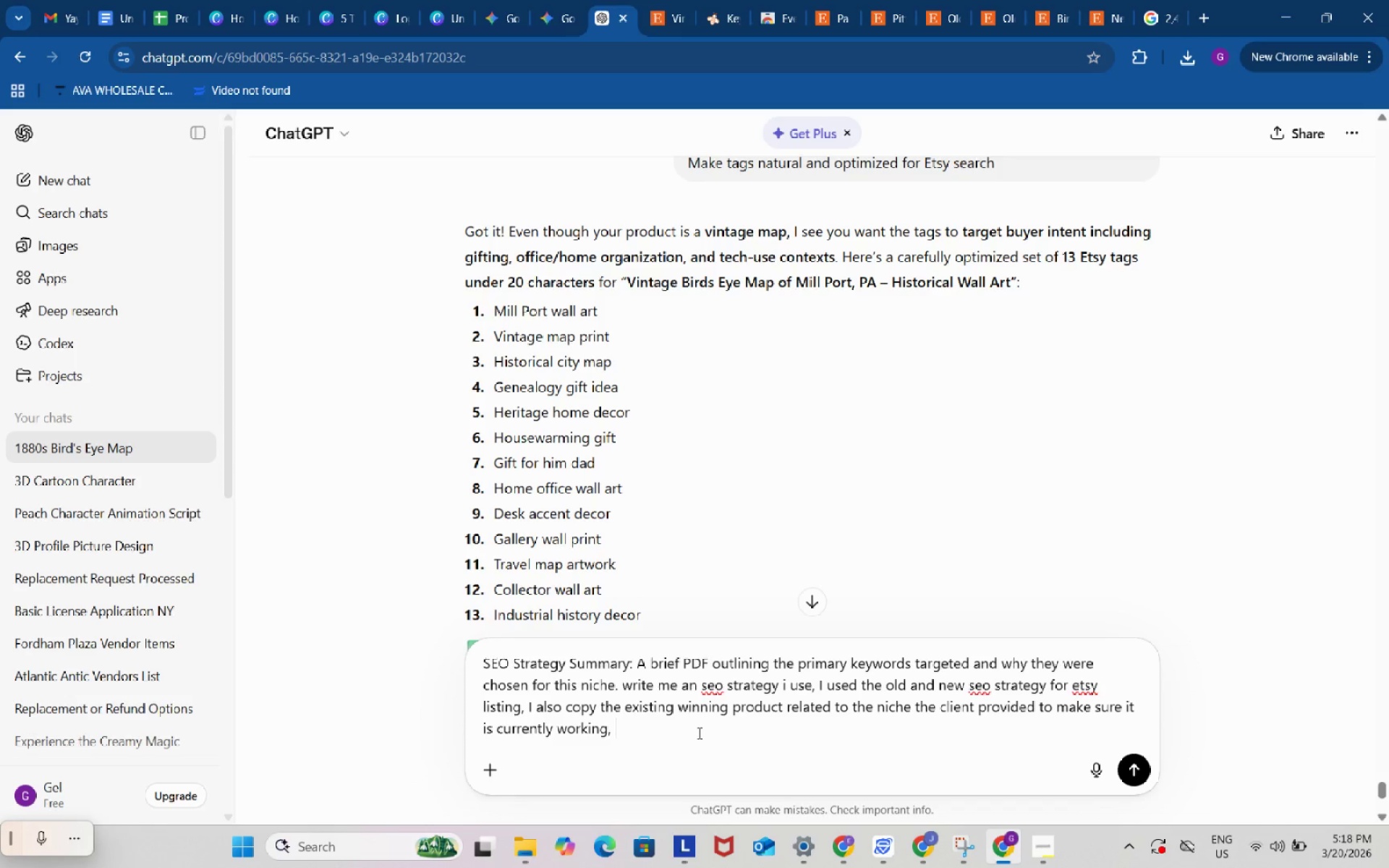 
key(Enter)
 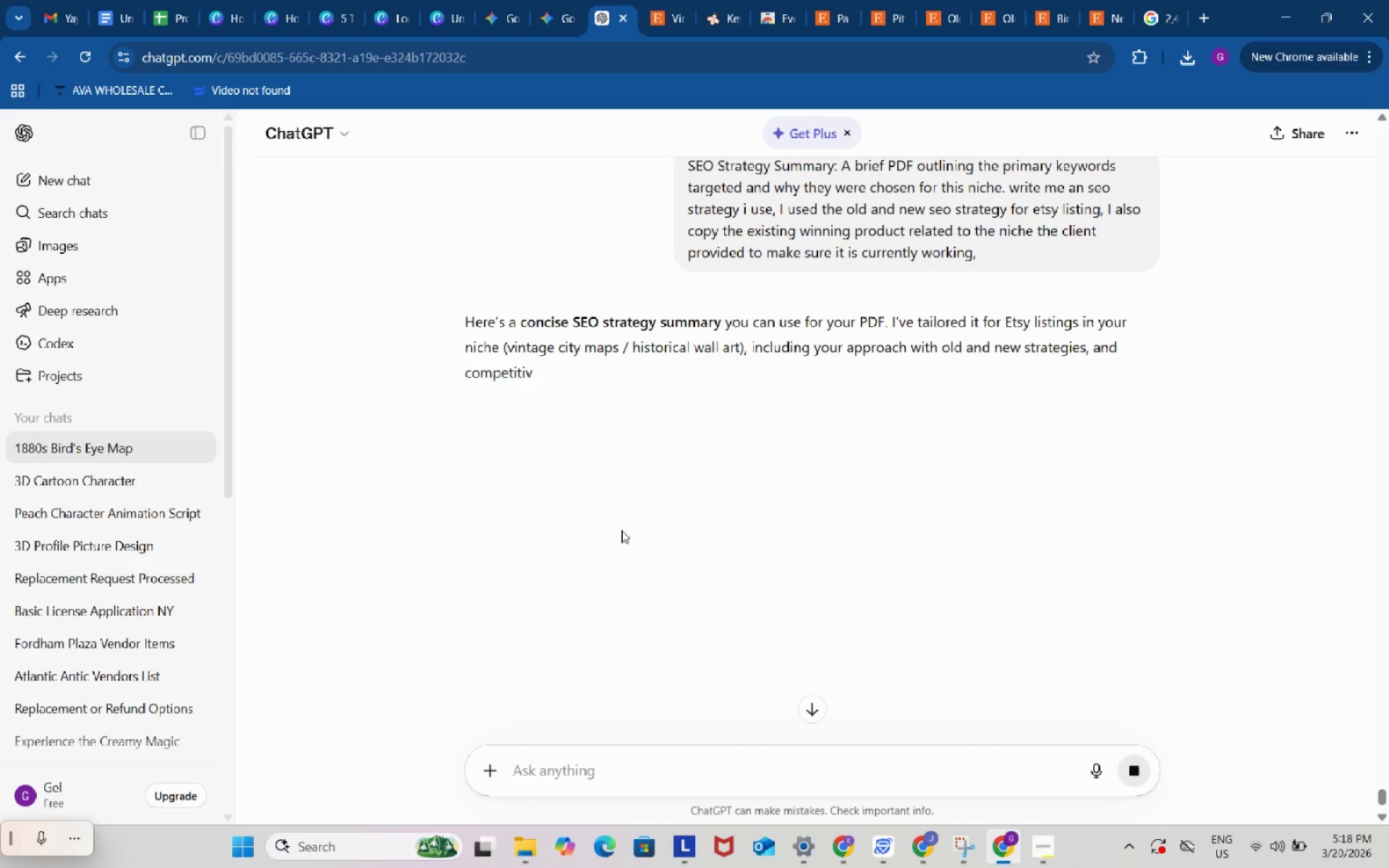 
scroll: coordinate [655, 385], scroll_direction: down, amount: 2.0
 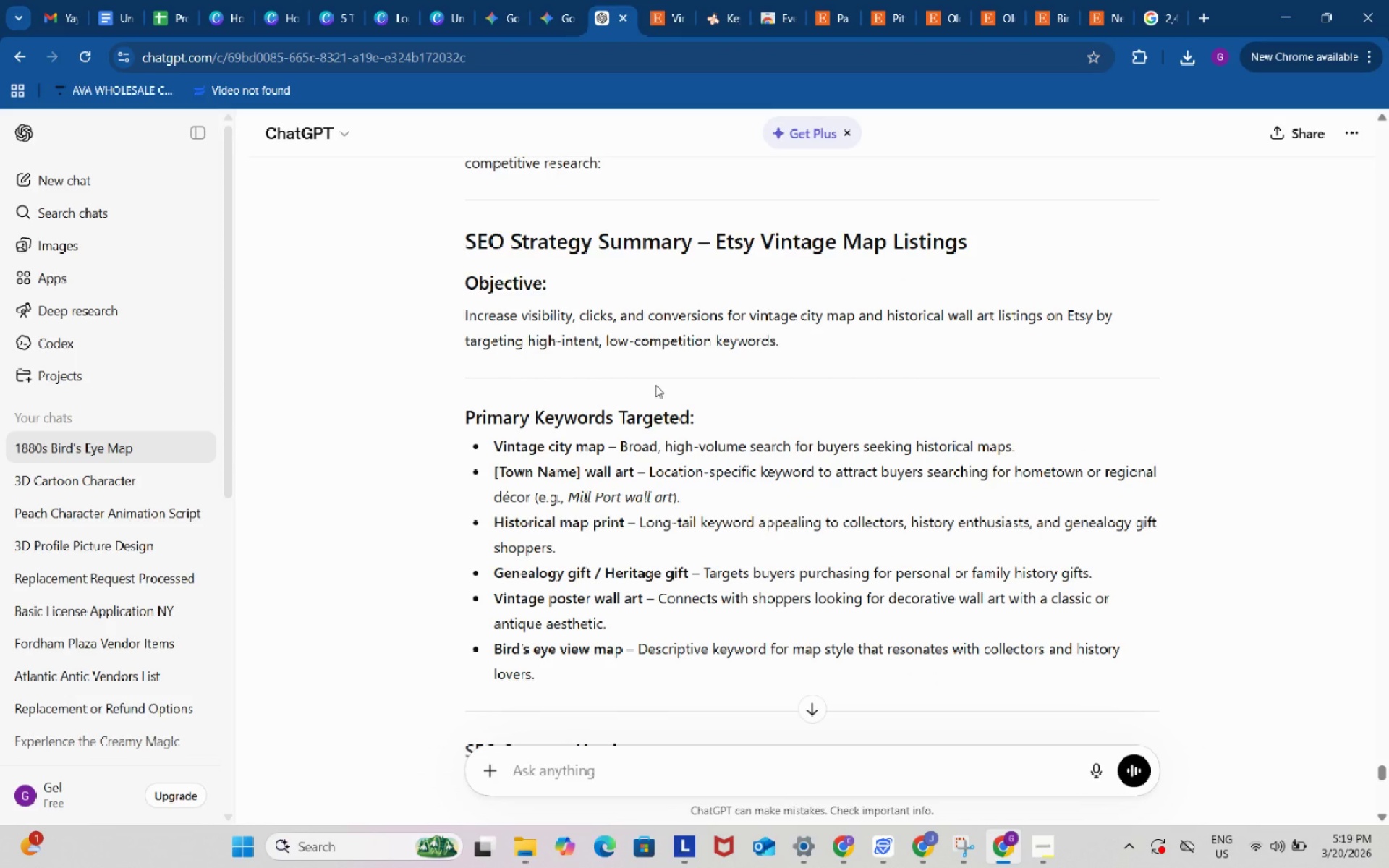 
wait(5.04)
 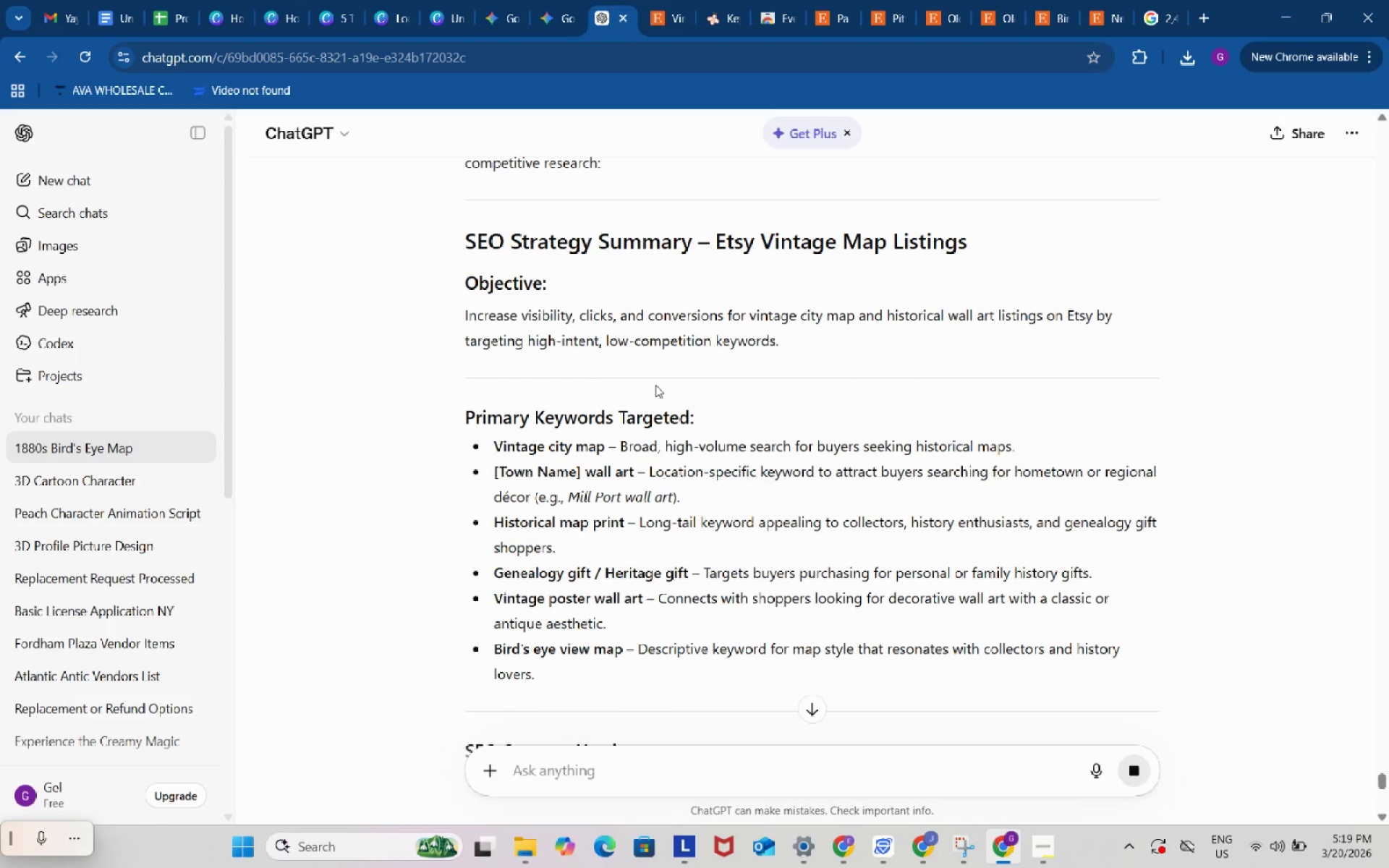 
scroll: coordinate [655, 385], scroll_direction: down, amount: 1.0
 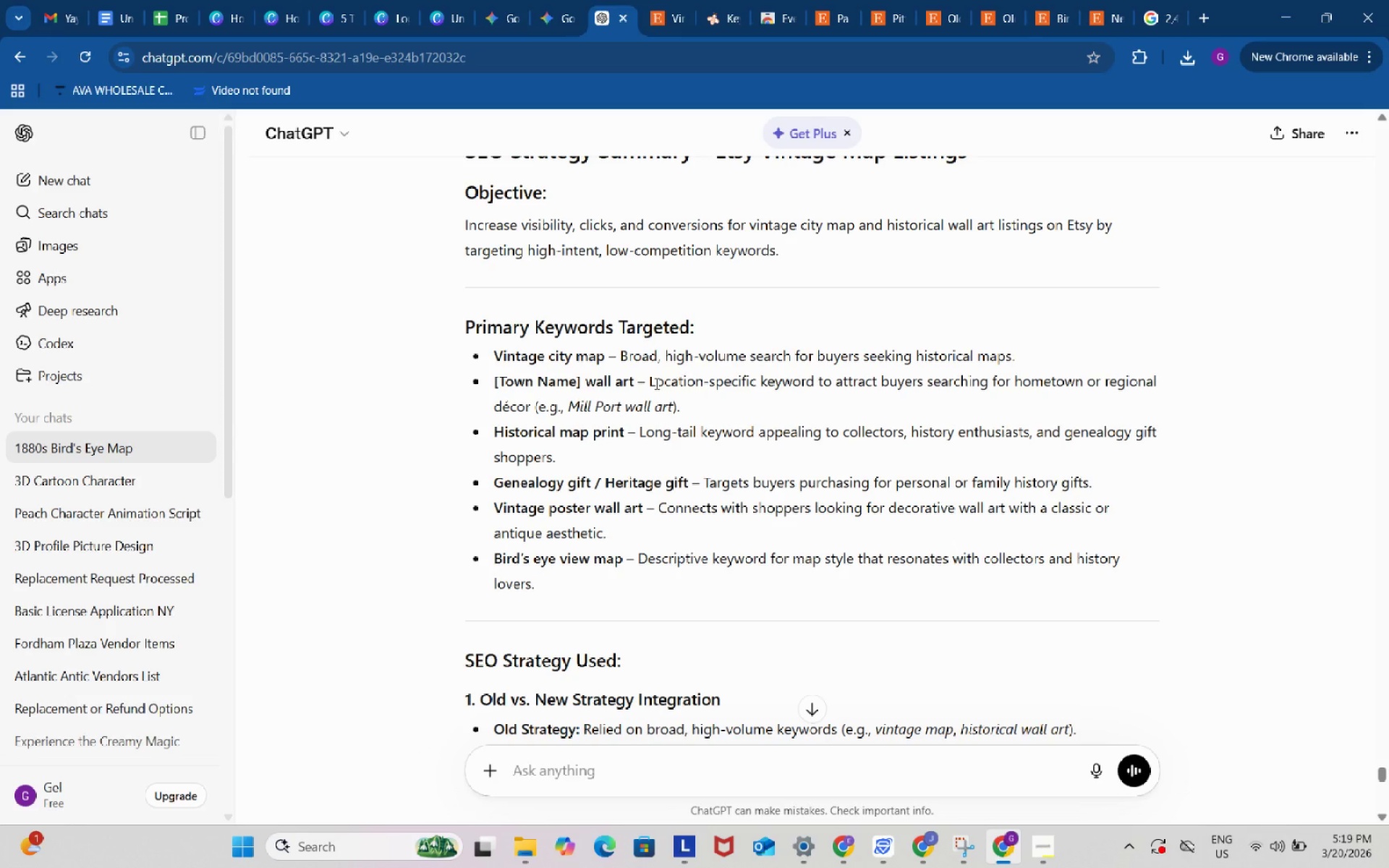 
wait(7.66)
 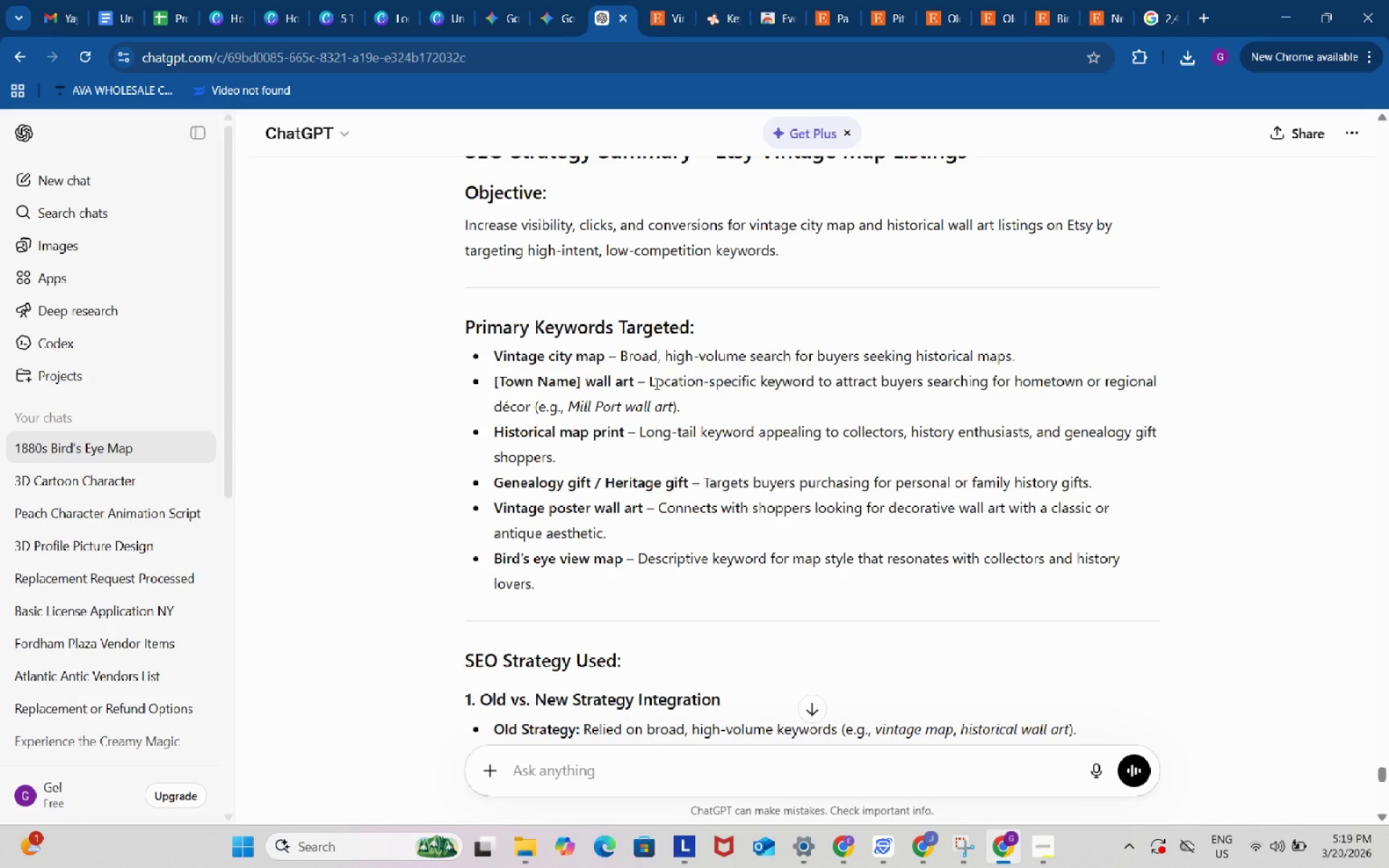 
scroll: coordinate [645, 378], scroll_direction: down, amount: 2.0
 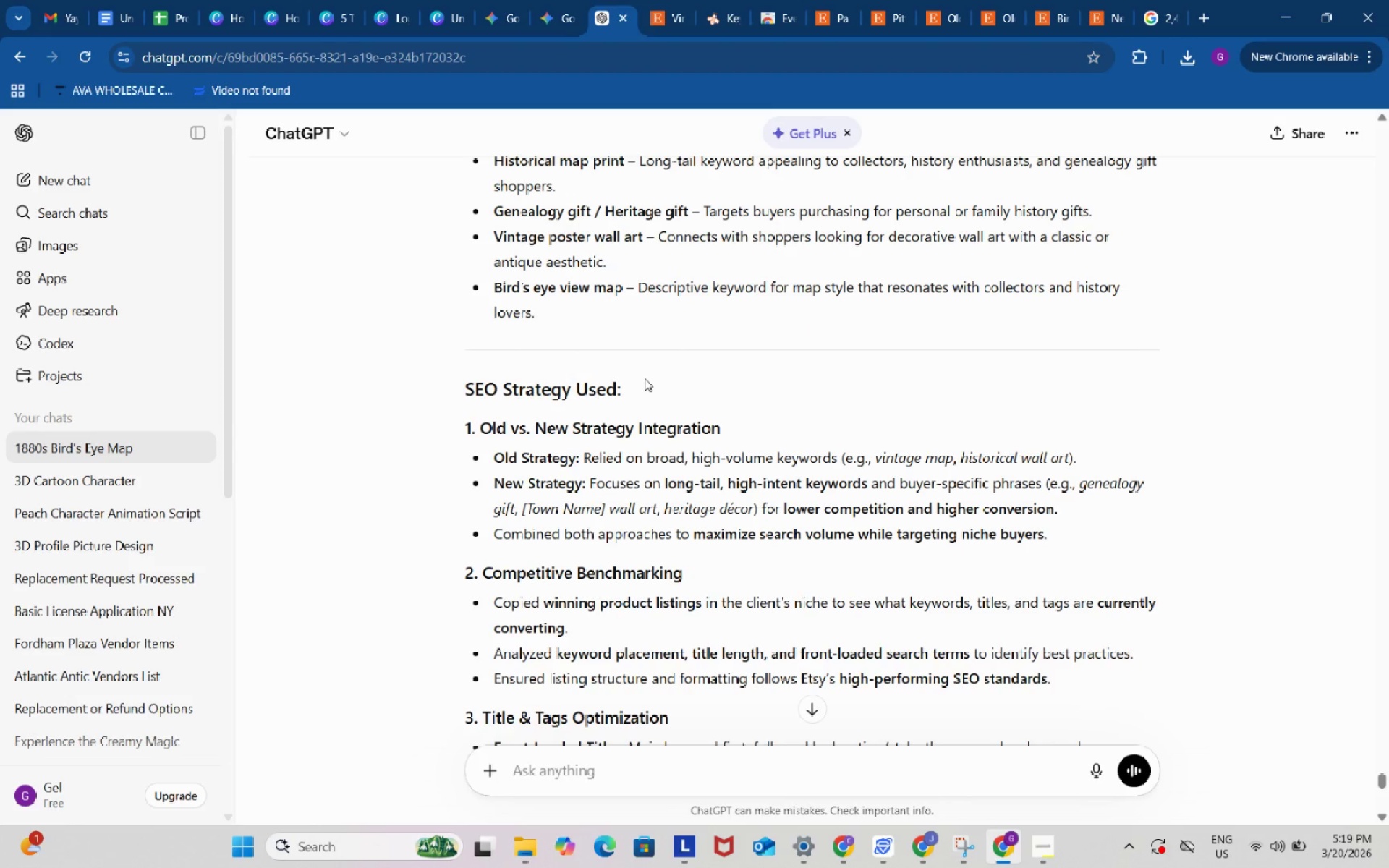 
wait(11.71)
 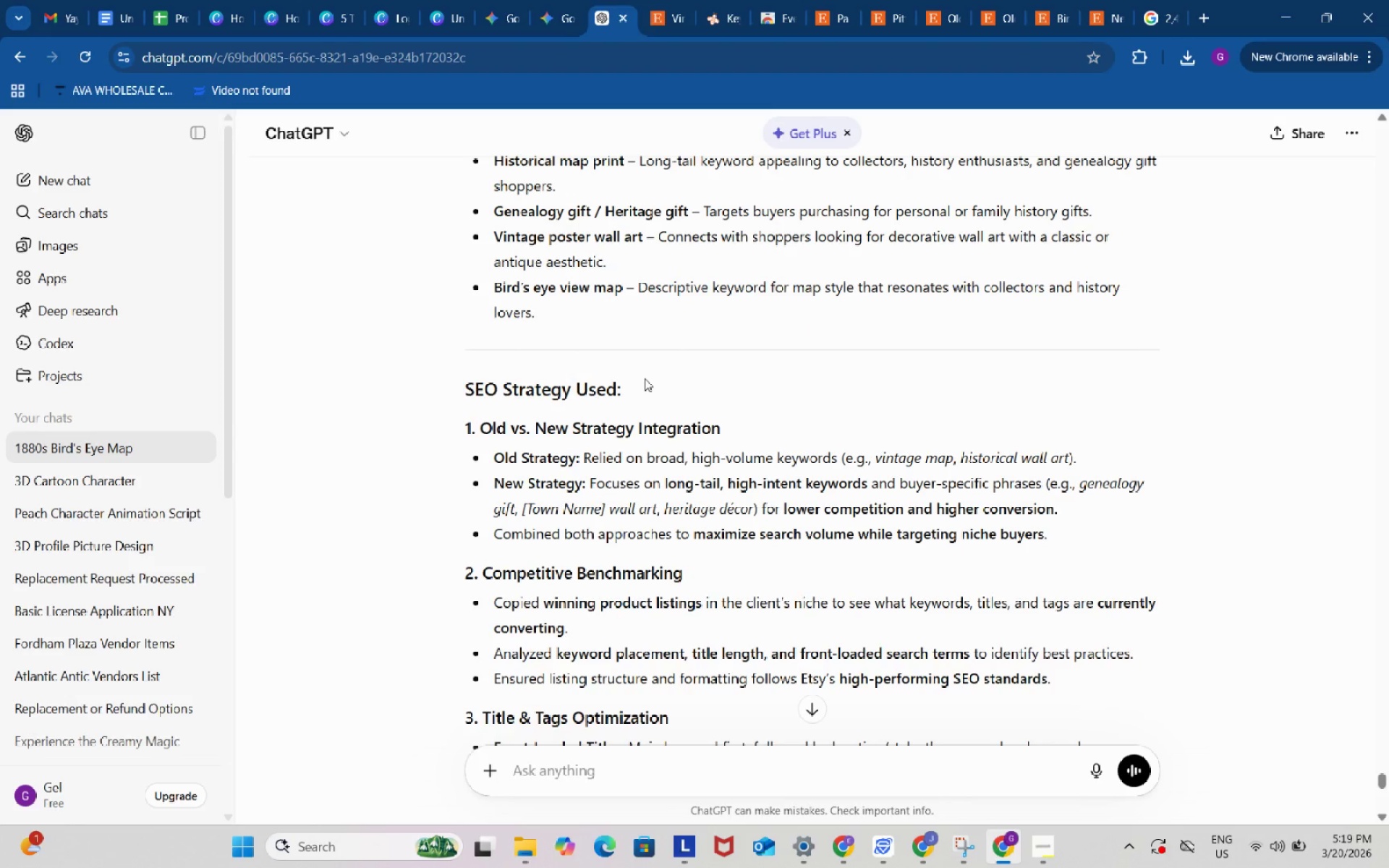 
scroll: coordinate [645, 378], scroll_direction: down, amount: 1.0
 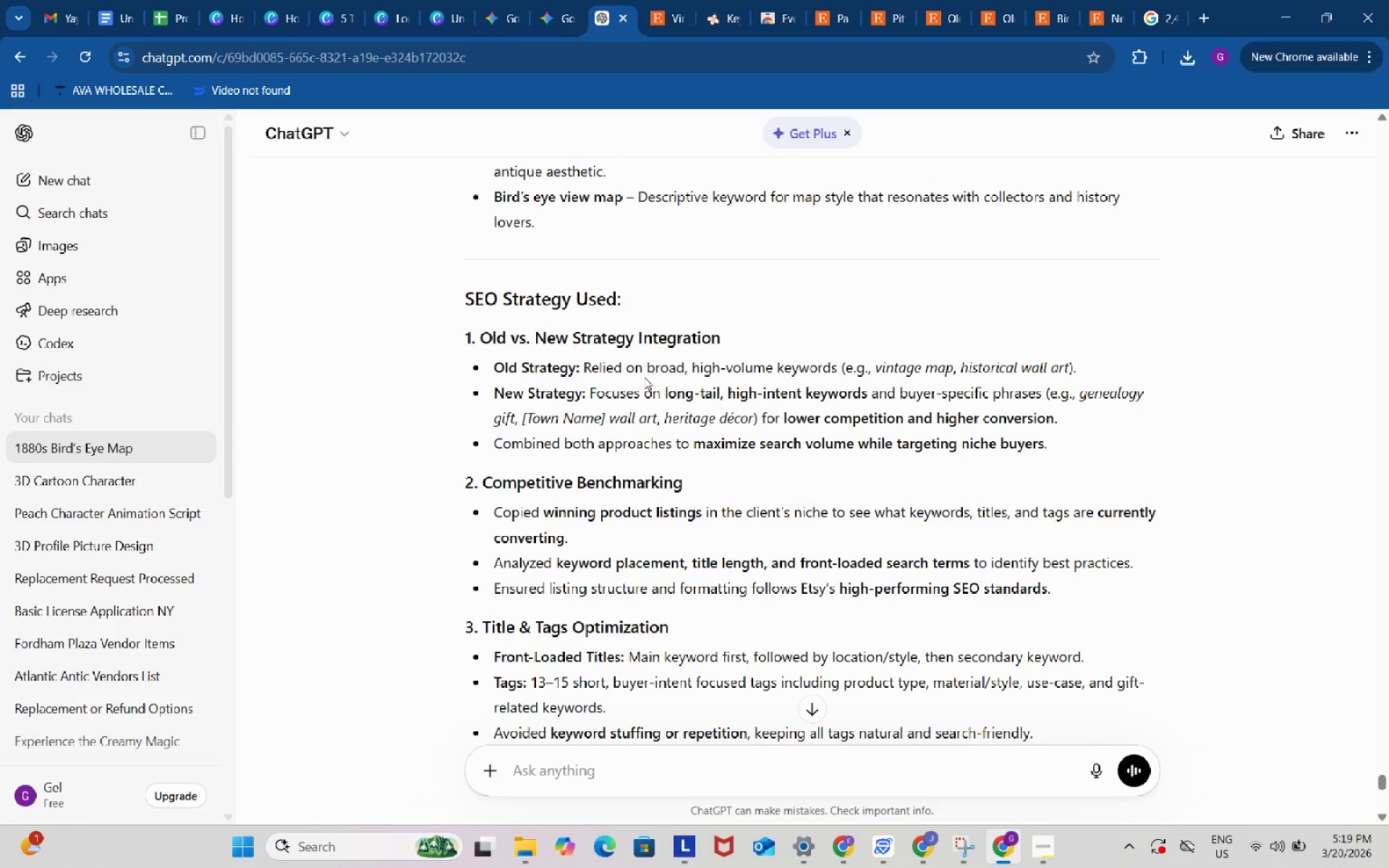 
wait(9.95)
 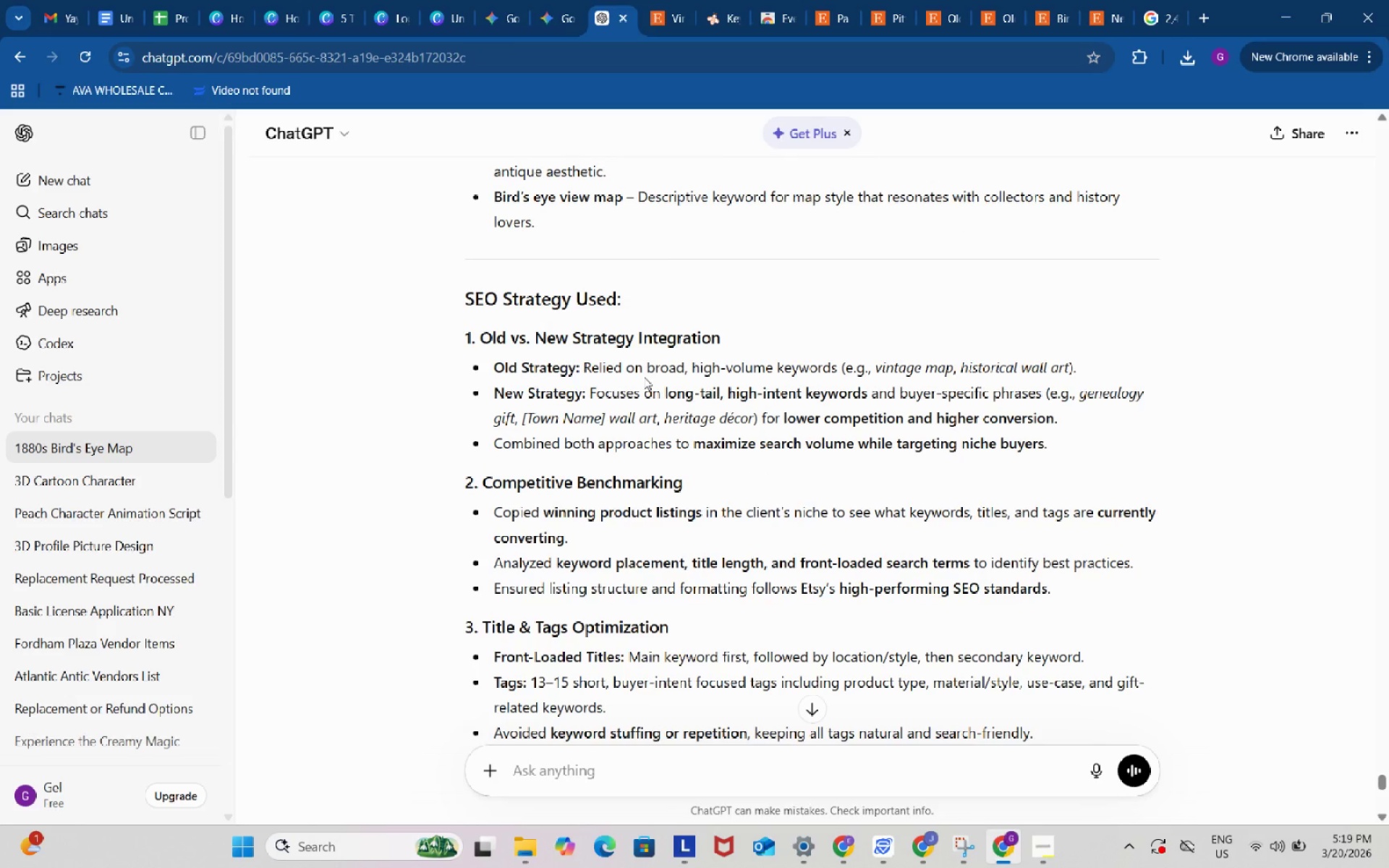 
scroll: coordinate [644, 375], scroll_direction: down, amount: 6.0
 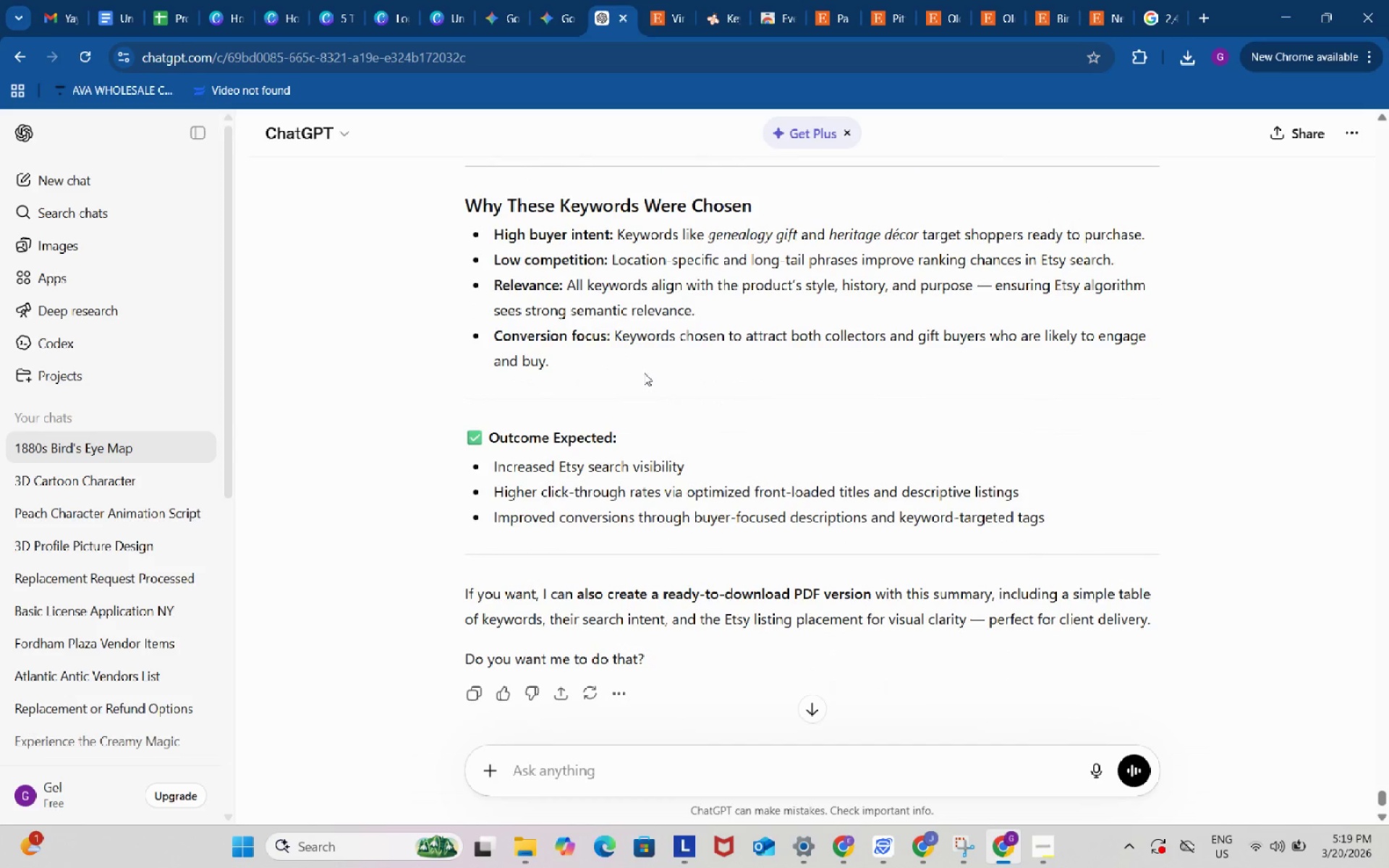 
scroll: coordinate [644, 373], scroll_direction: up, amount: 2.0
 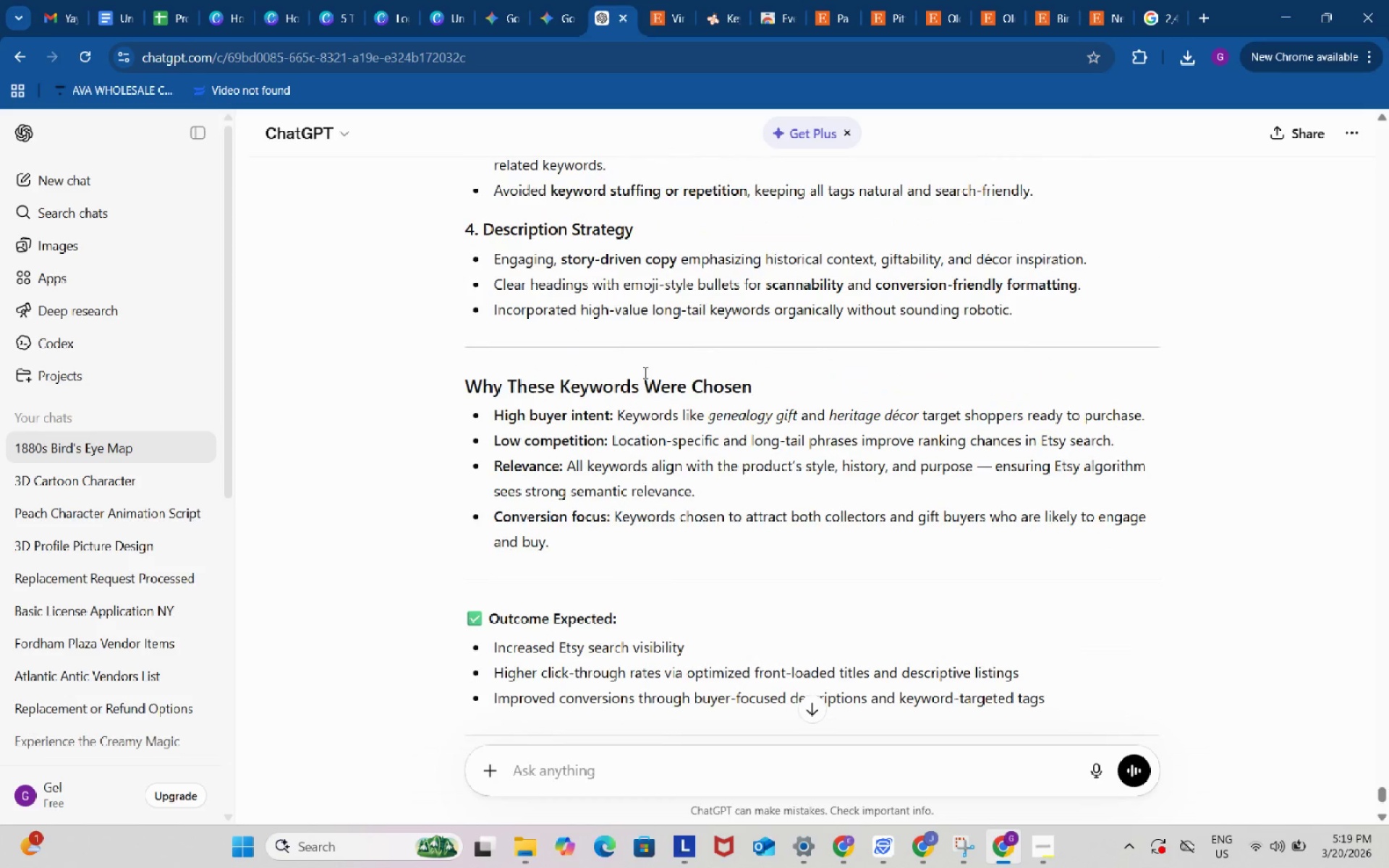 
scroll: coordinate [644, 373], scroll_direction: down, amount: 1.0
 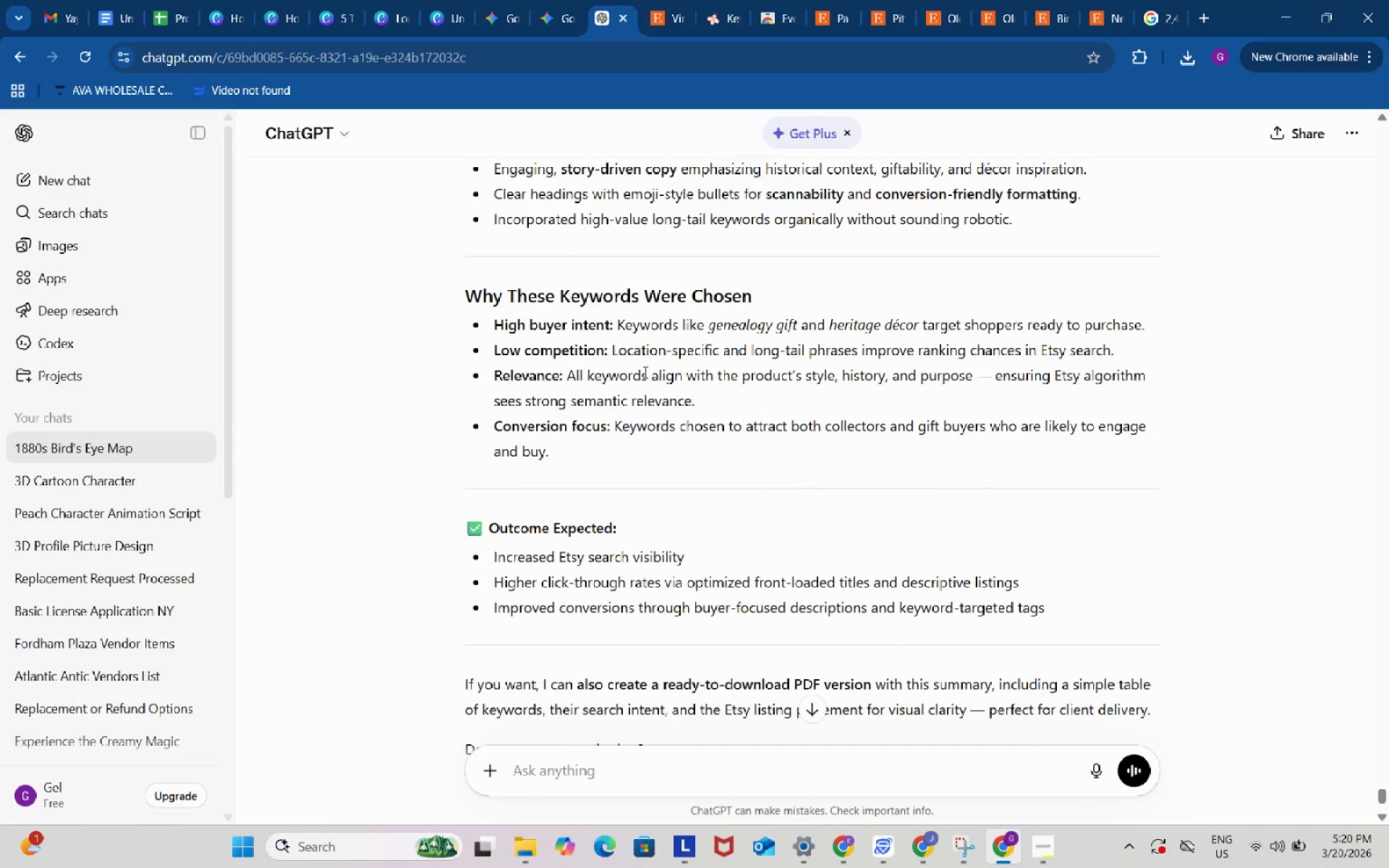 
scroll: coordinate [645, 370], scroll_direction: up, amount: 11.0
 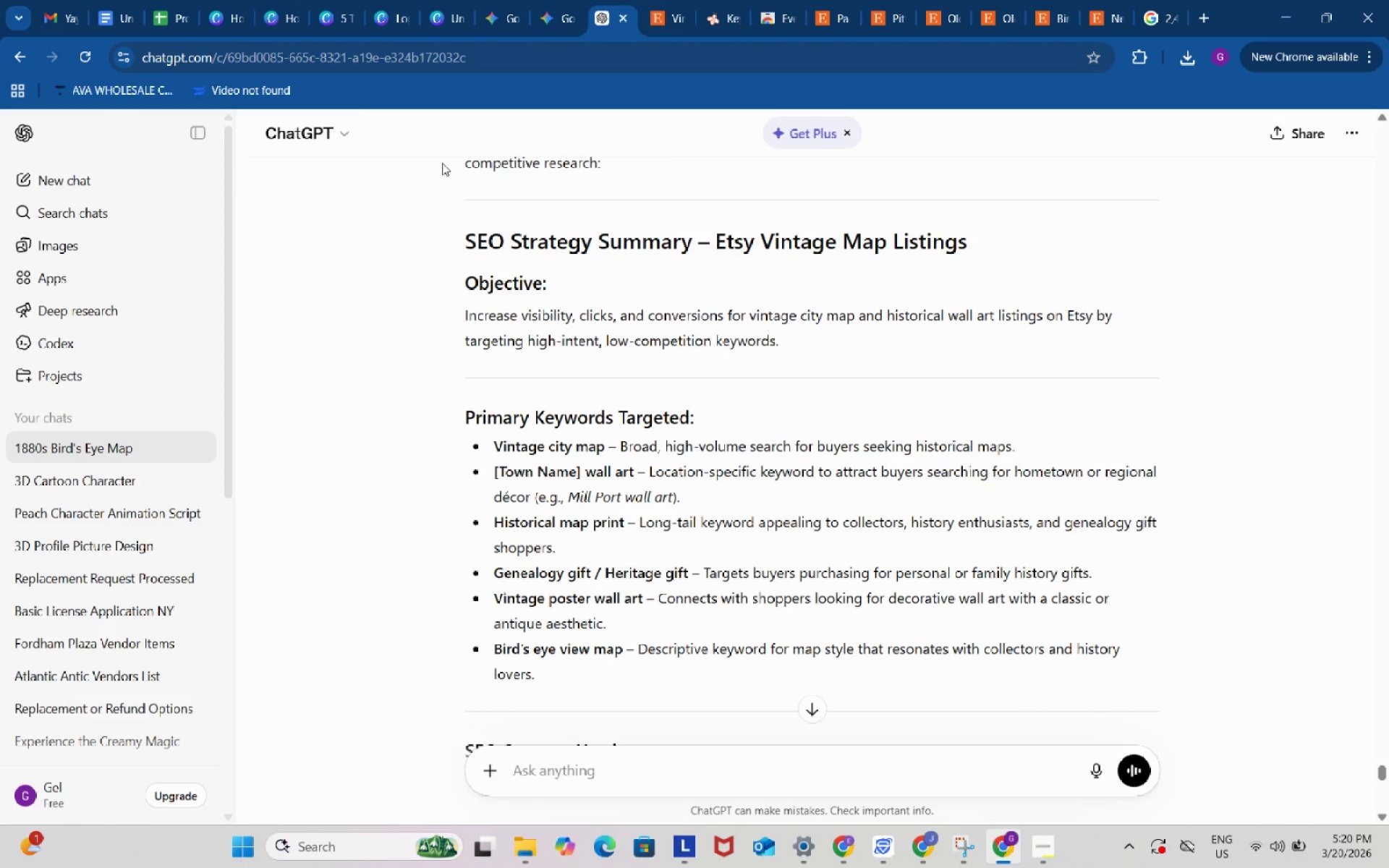 
wait(7.96)
 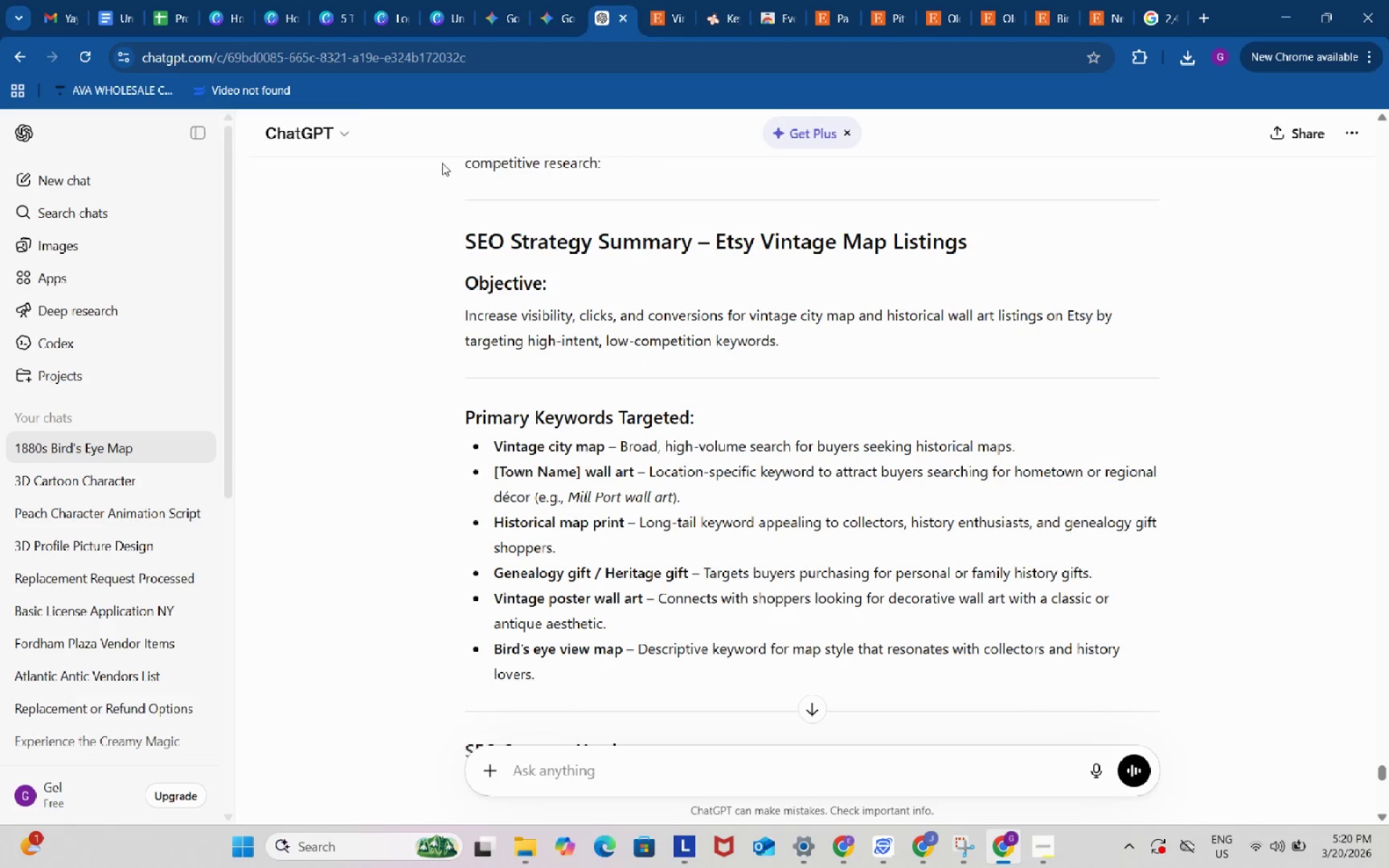 
left_click([119, 3])
 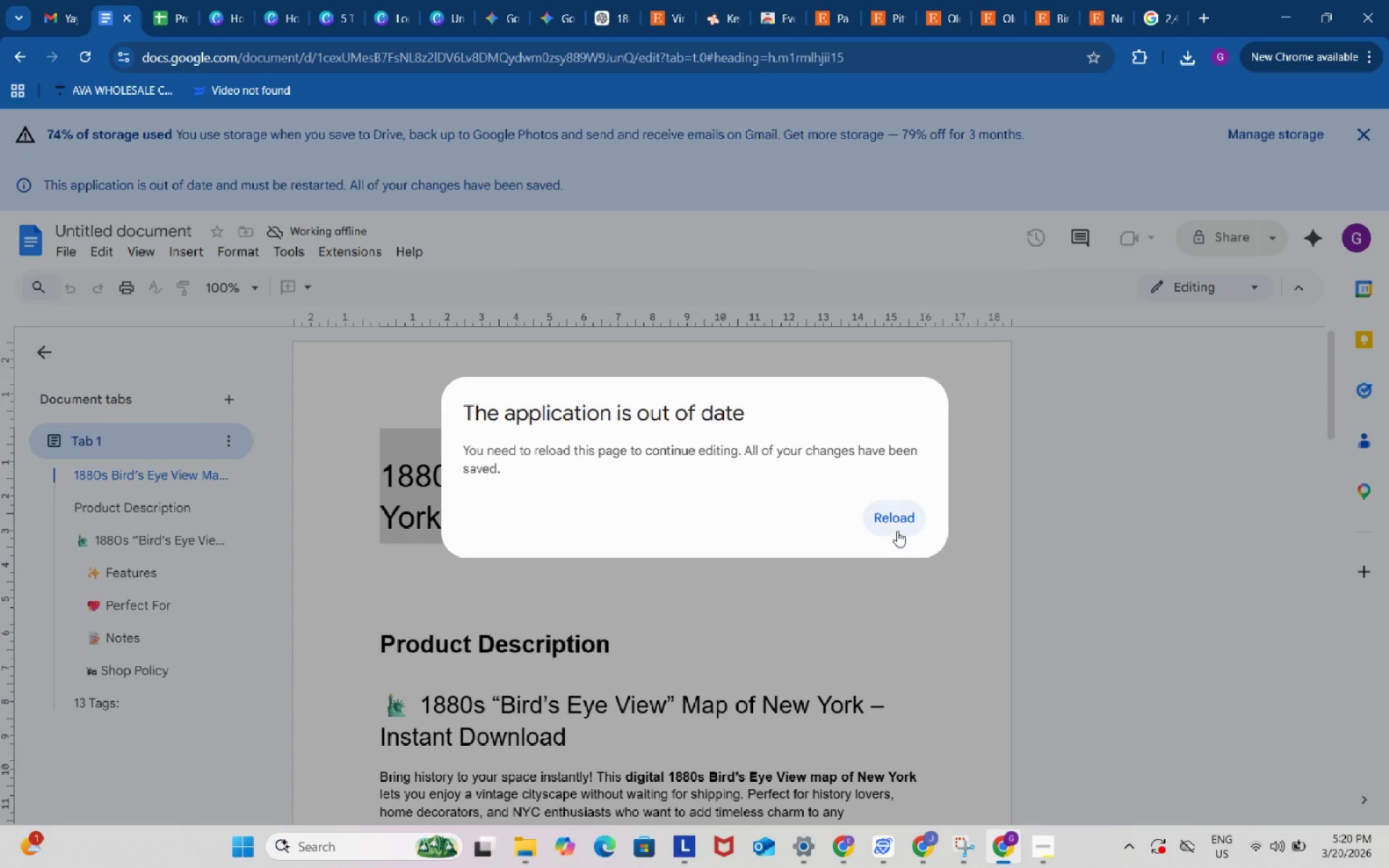 
left_click([896, 517])
 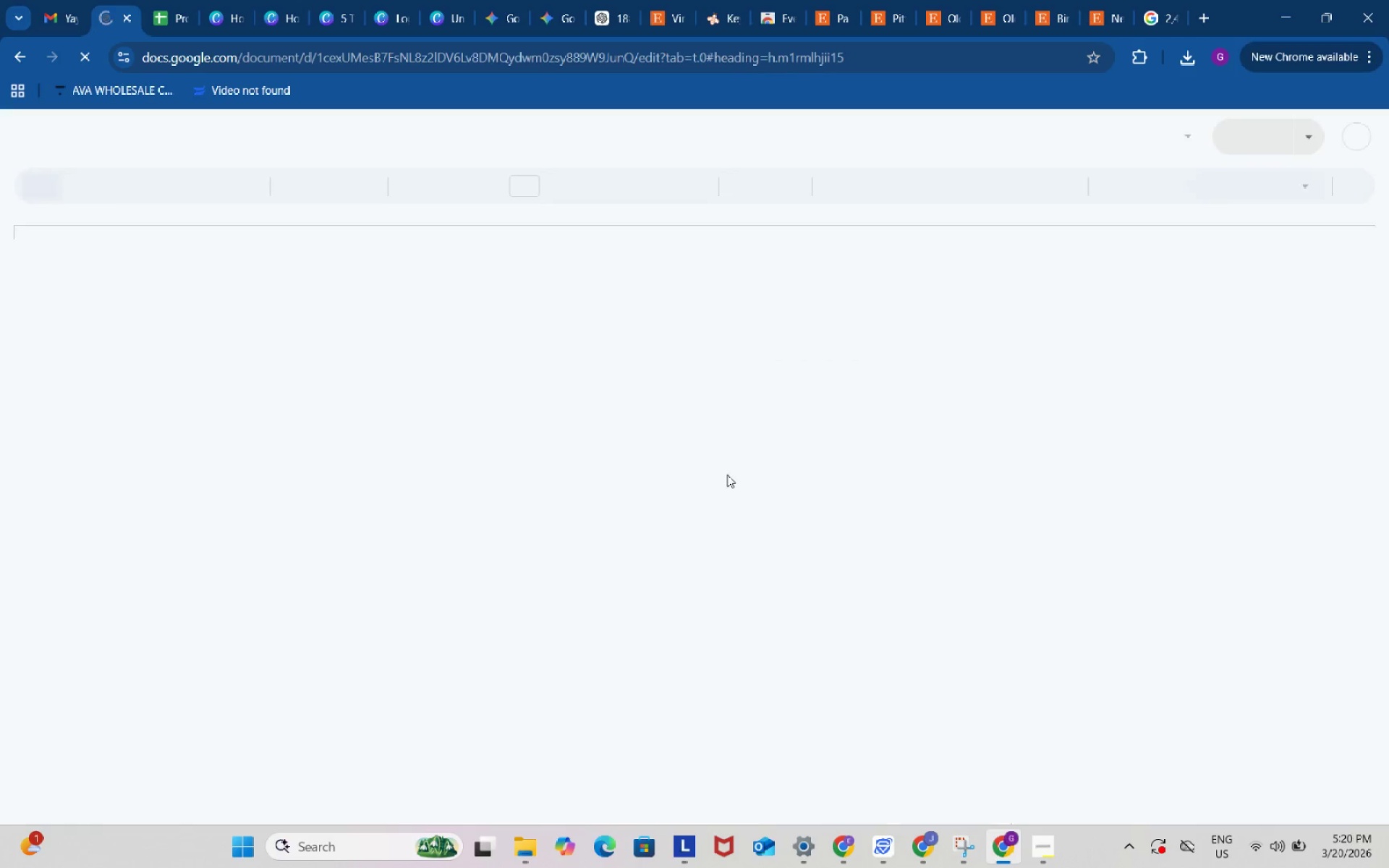 
hold_key(key=ControlLeft, duration=0.44)
 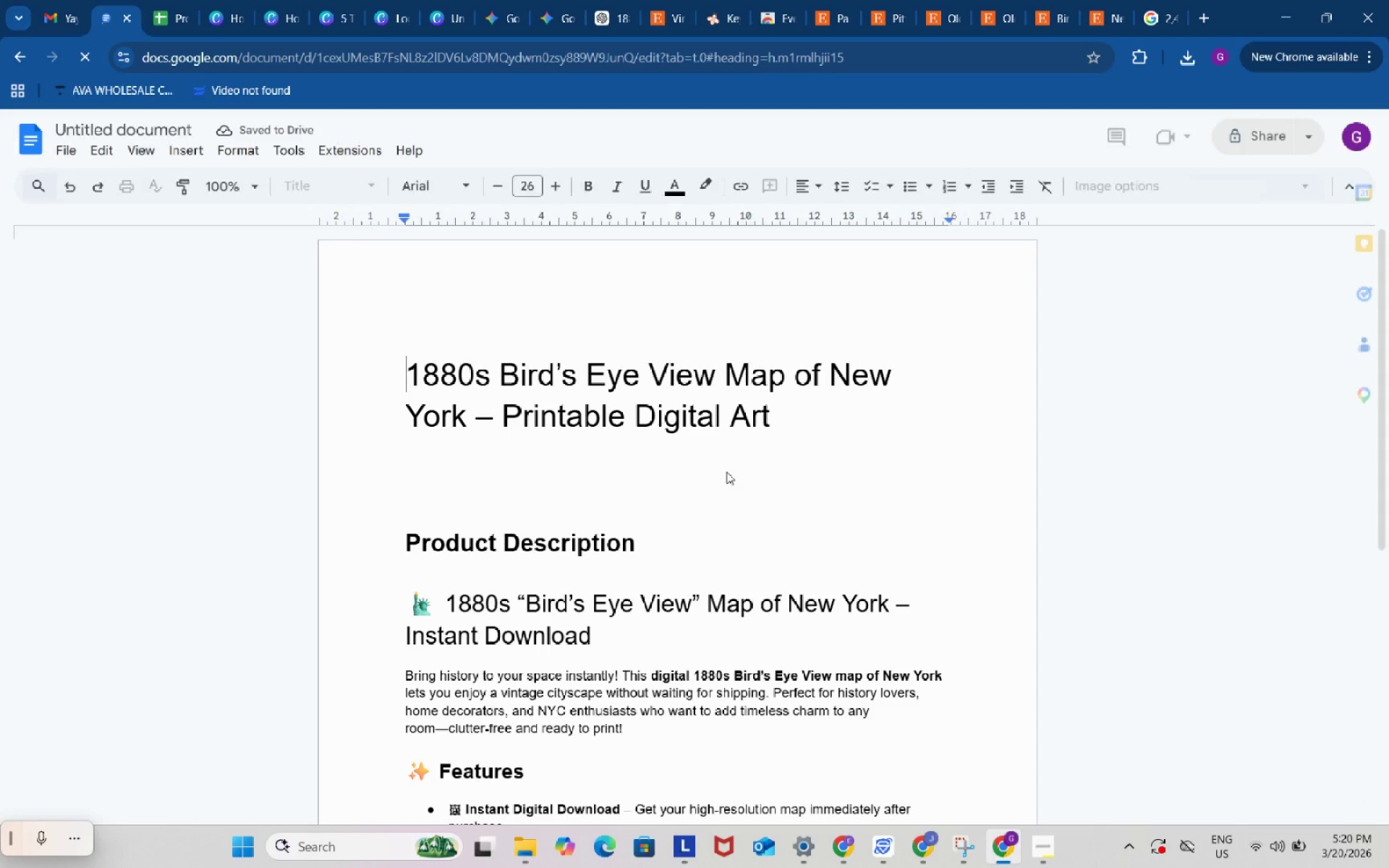 
key(Control+ControlLeft)
 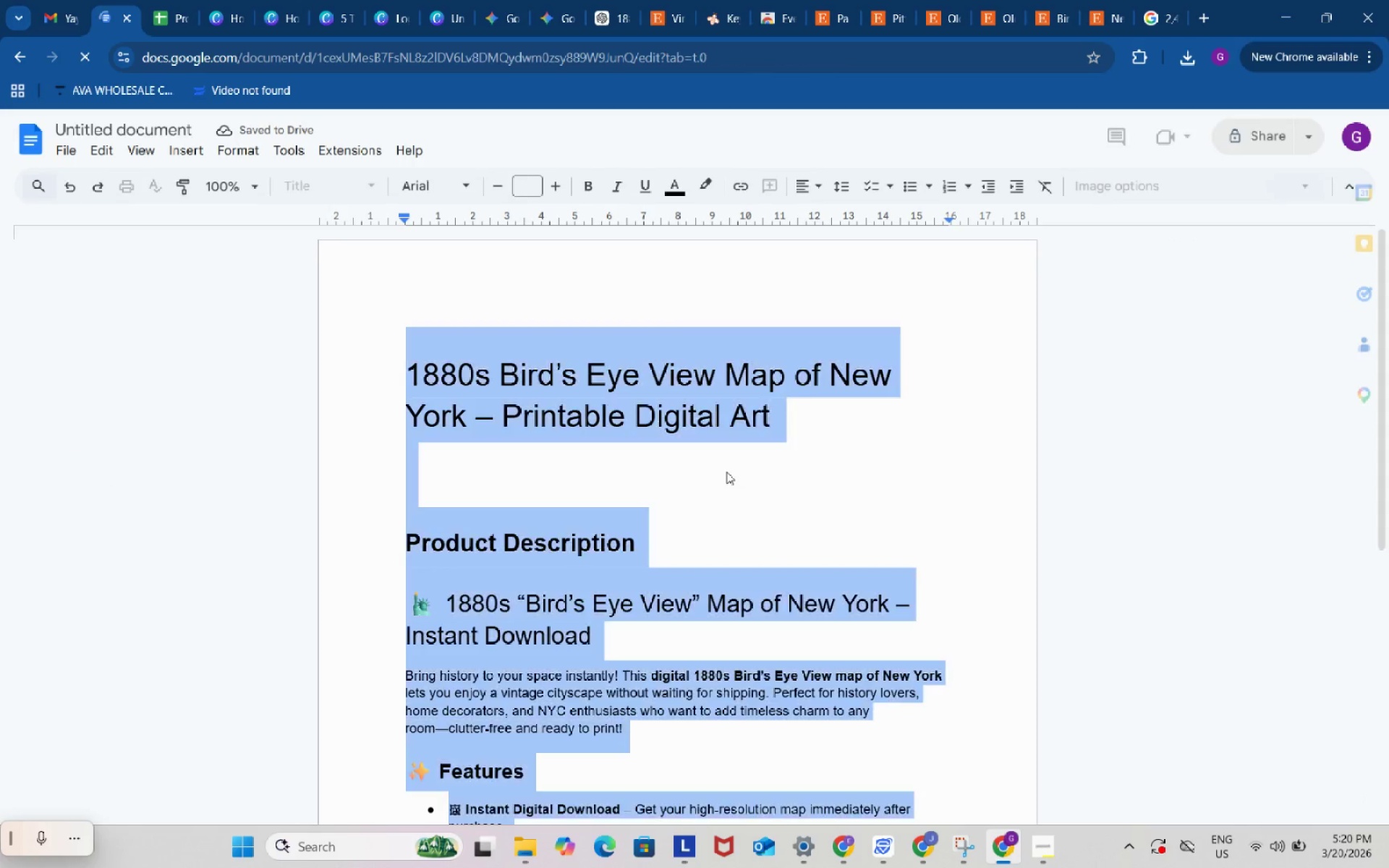 
key(Control+A)
 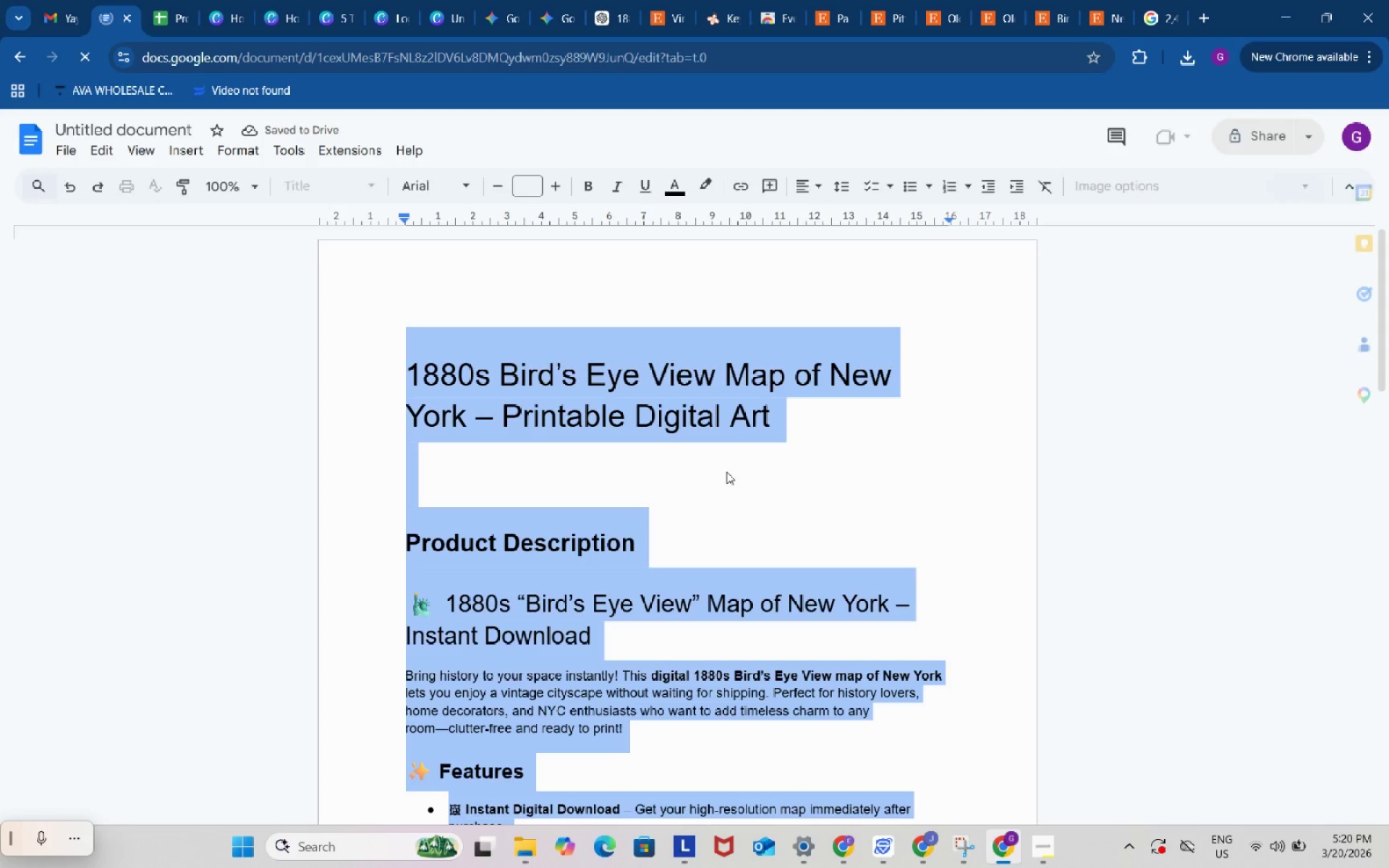 
key(Backspace)
 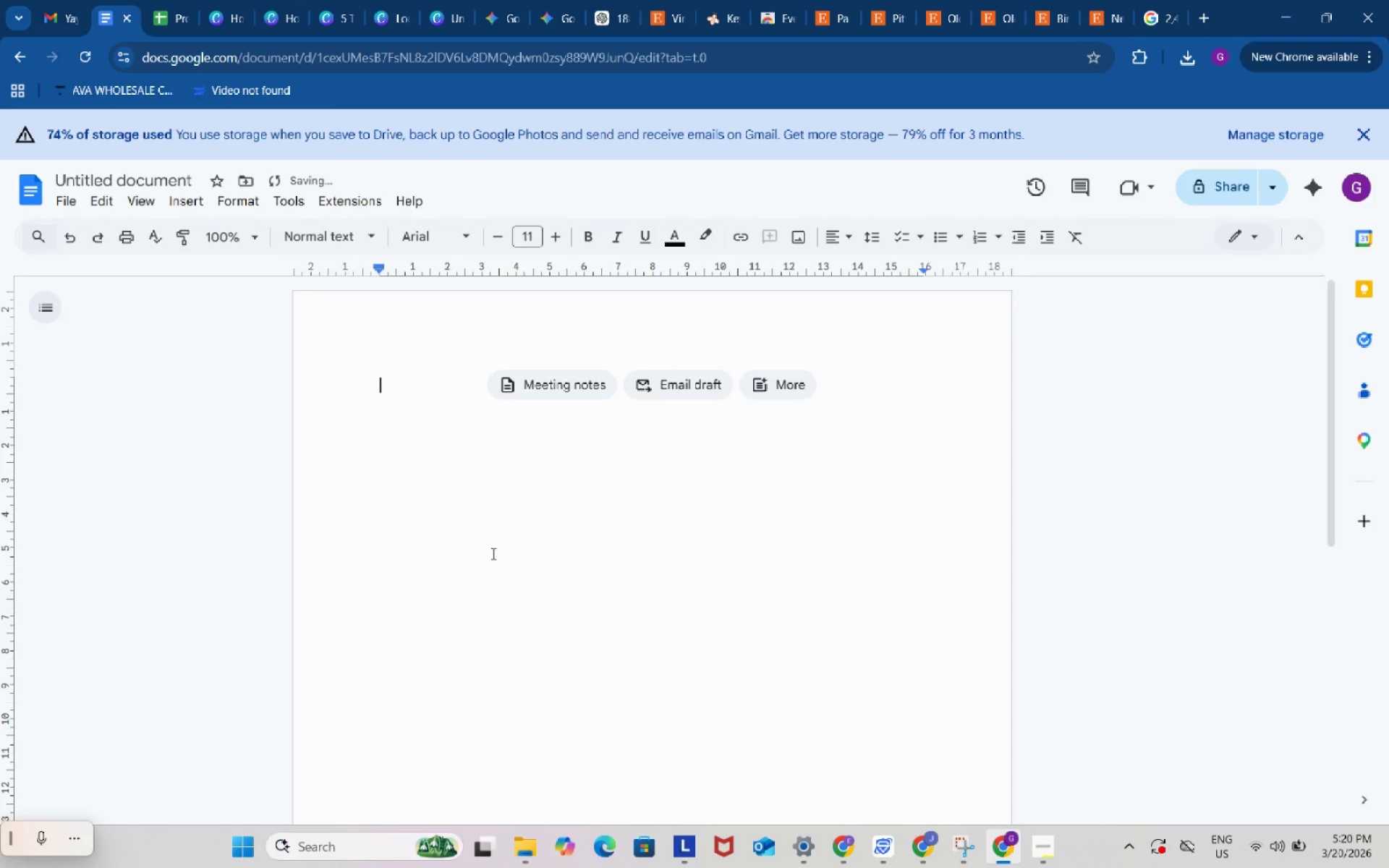 
left_click([489, 550])
 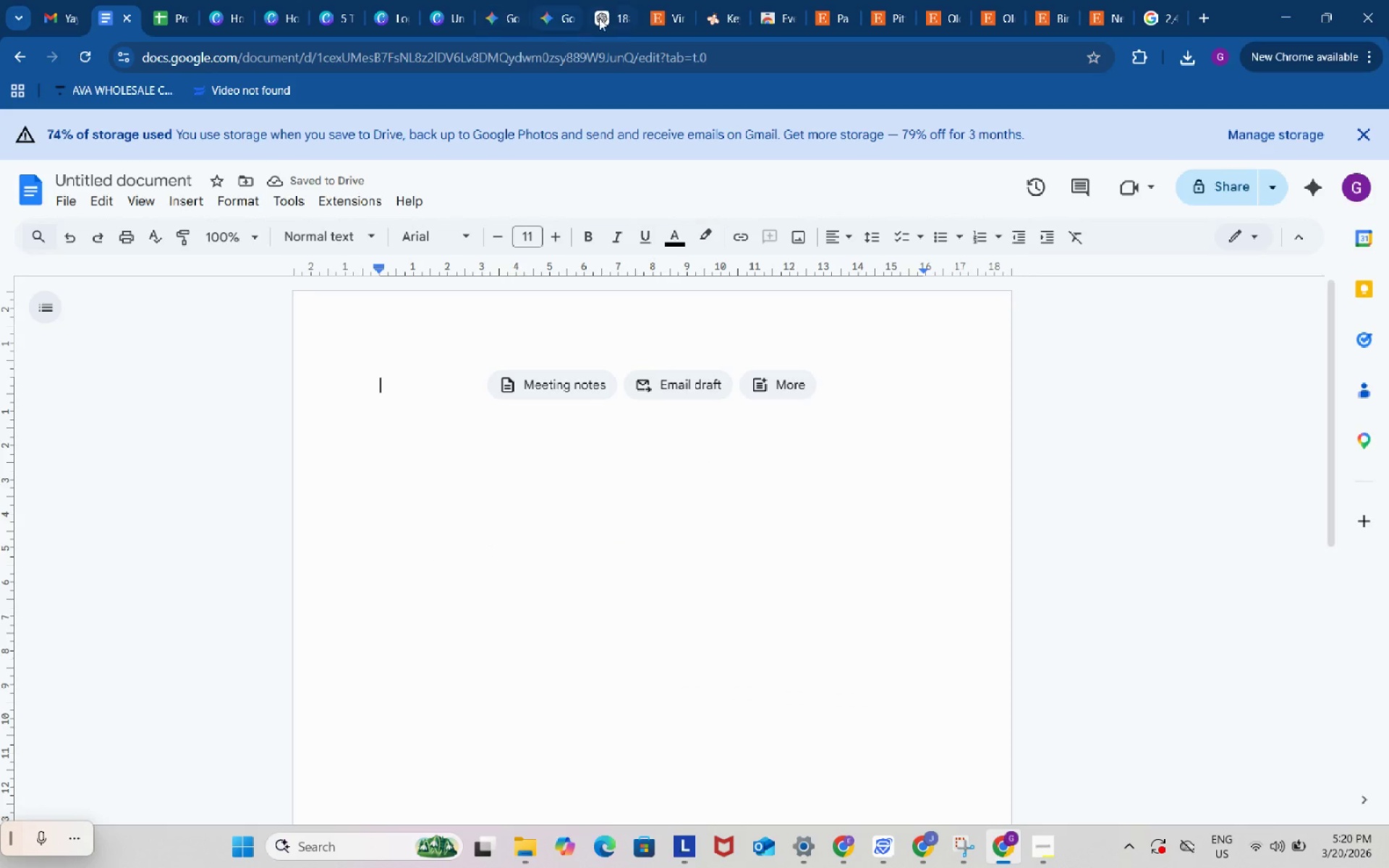 
left_click([608, 6])
 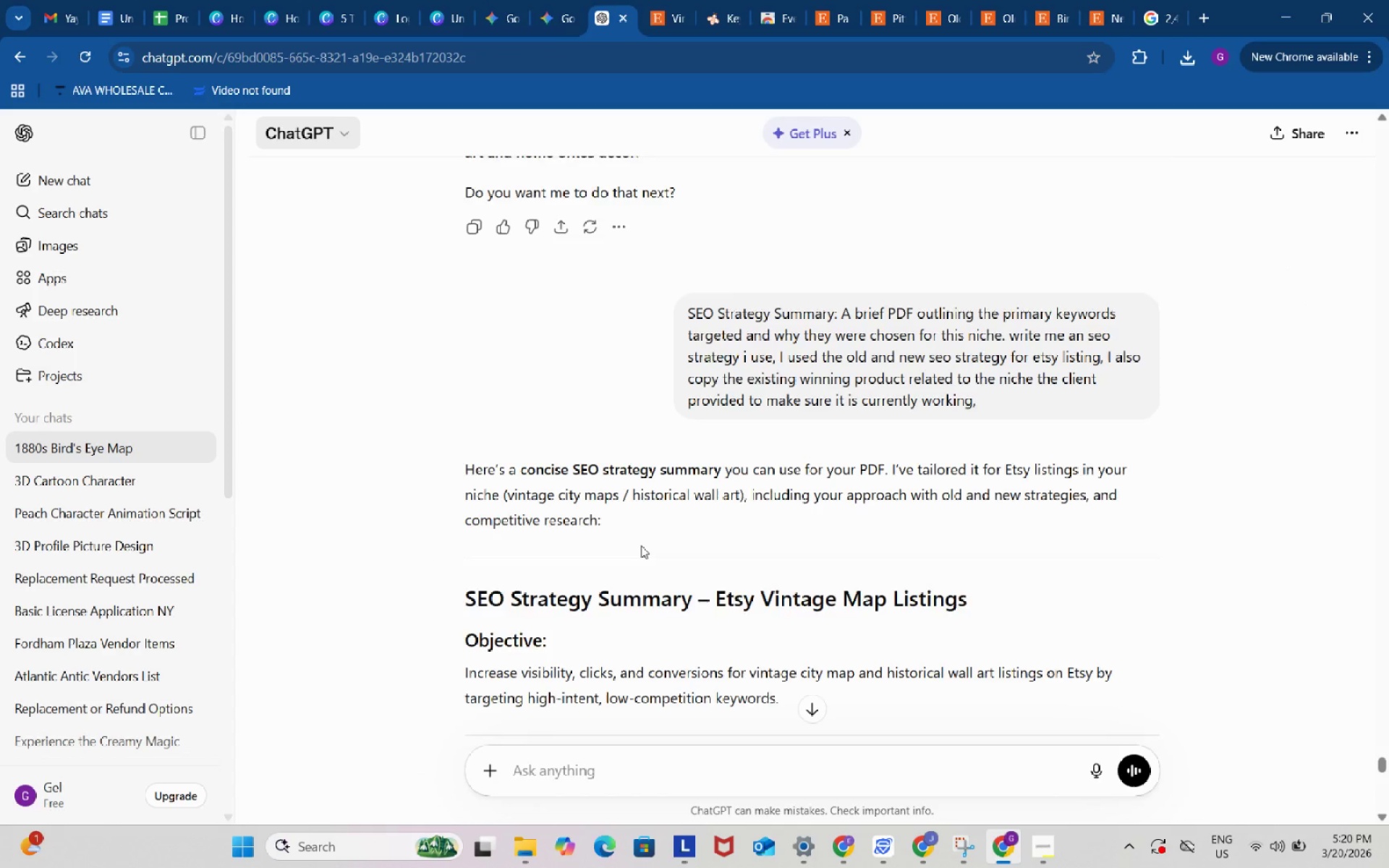 
scroll: coordinate [641, 545], scroll_direction: down, amount: 1.0
 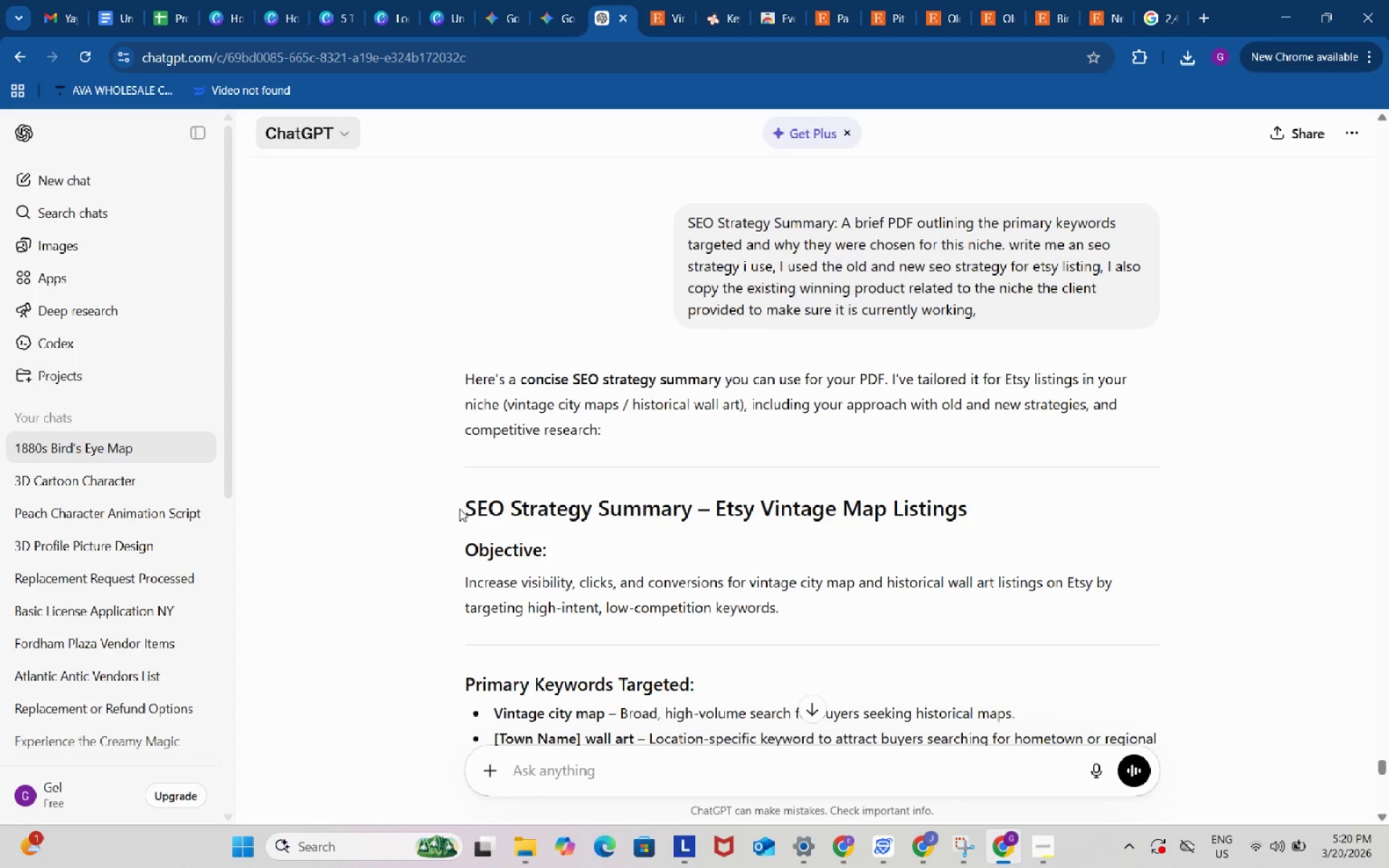 
left_click_drag(start_coordinate=[459, 509], to_coordinate=[1053, 434])
 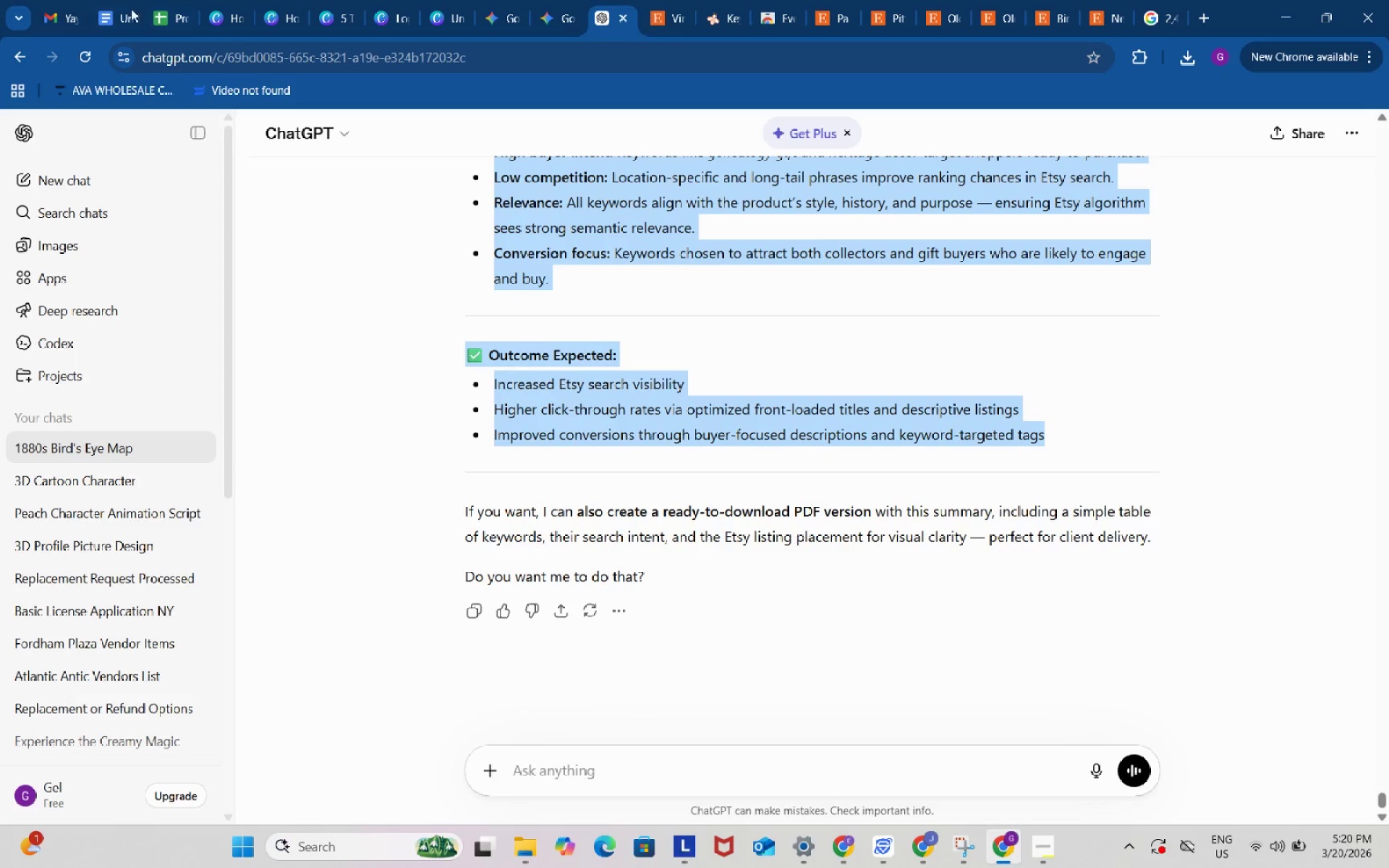 
scroll: coordinate [626, 548], scroll_direction: down, amount: 19.0
 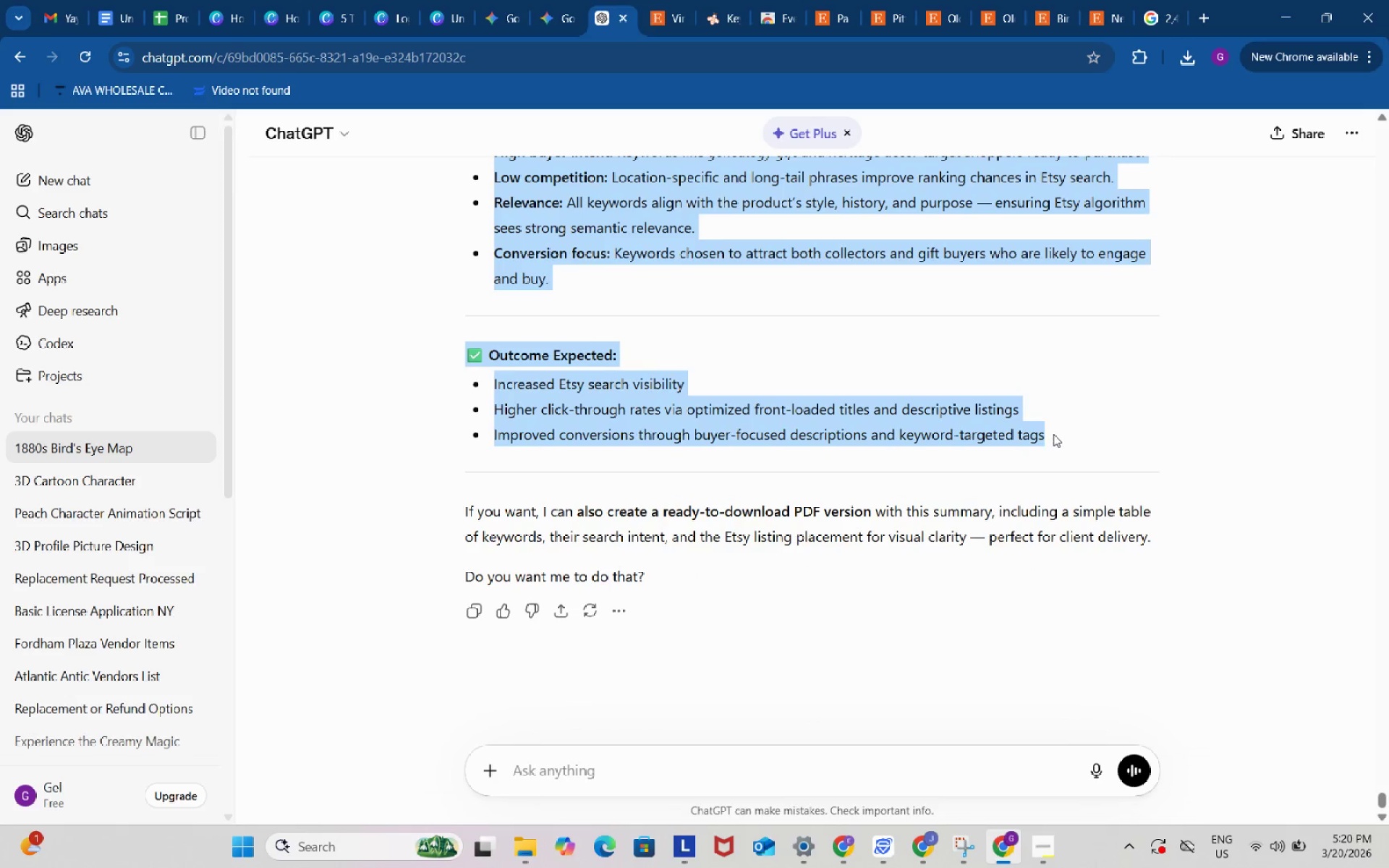 
key(Control+ControlLeft)
 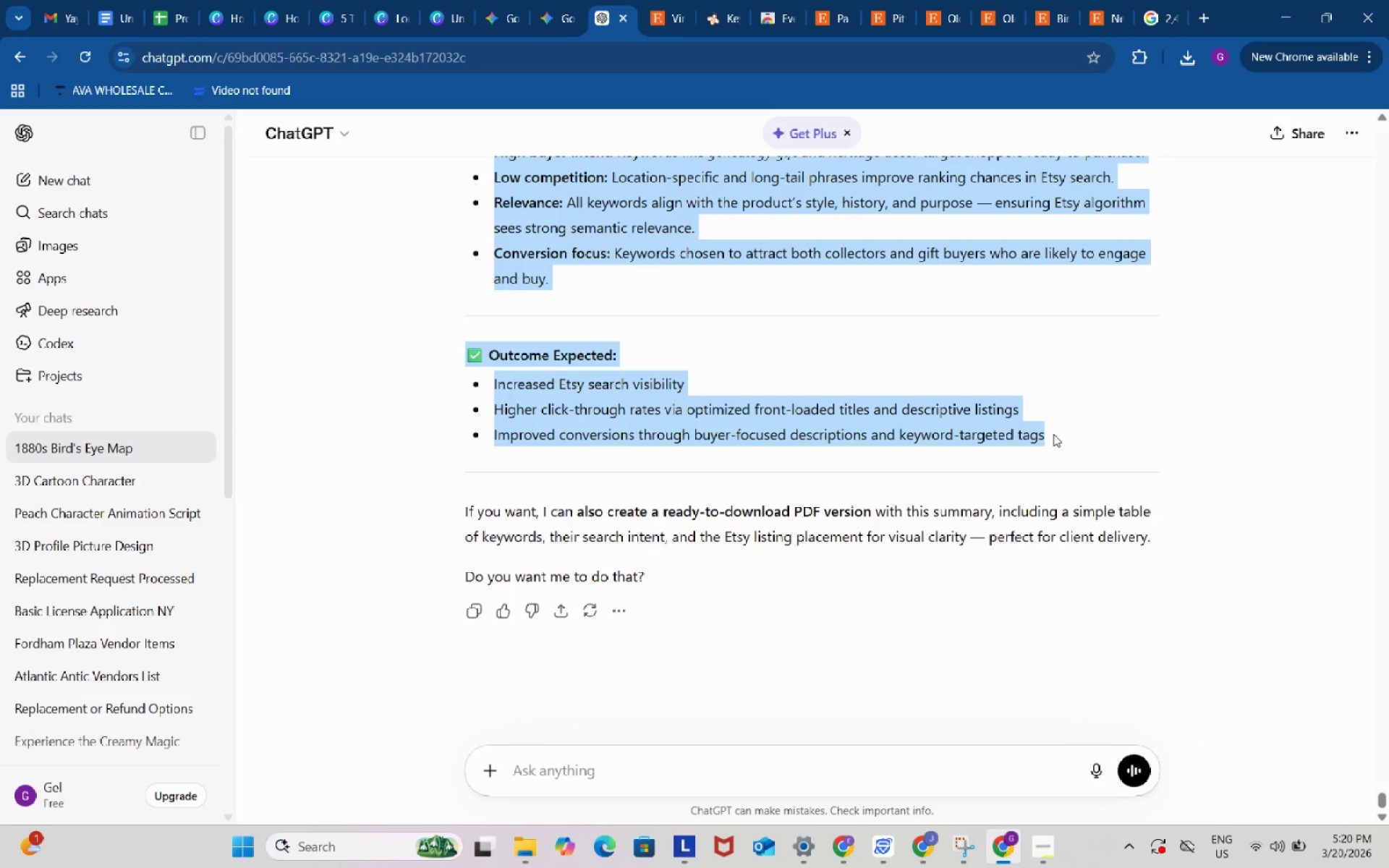 
key(Control+C)
 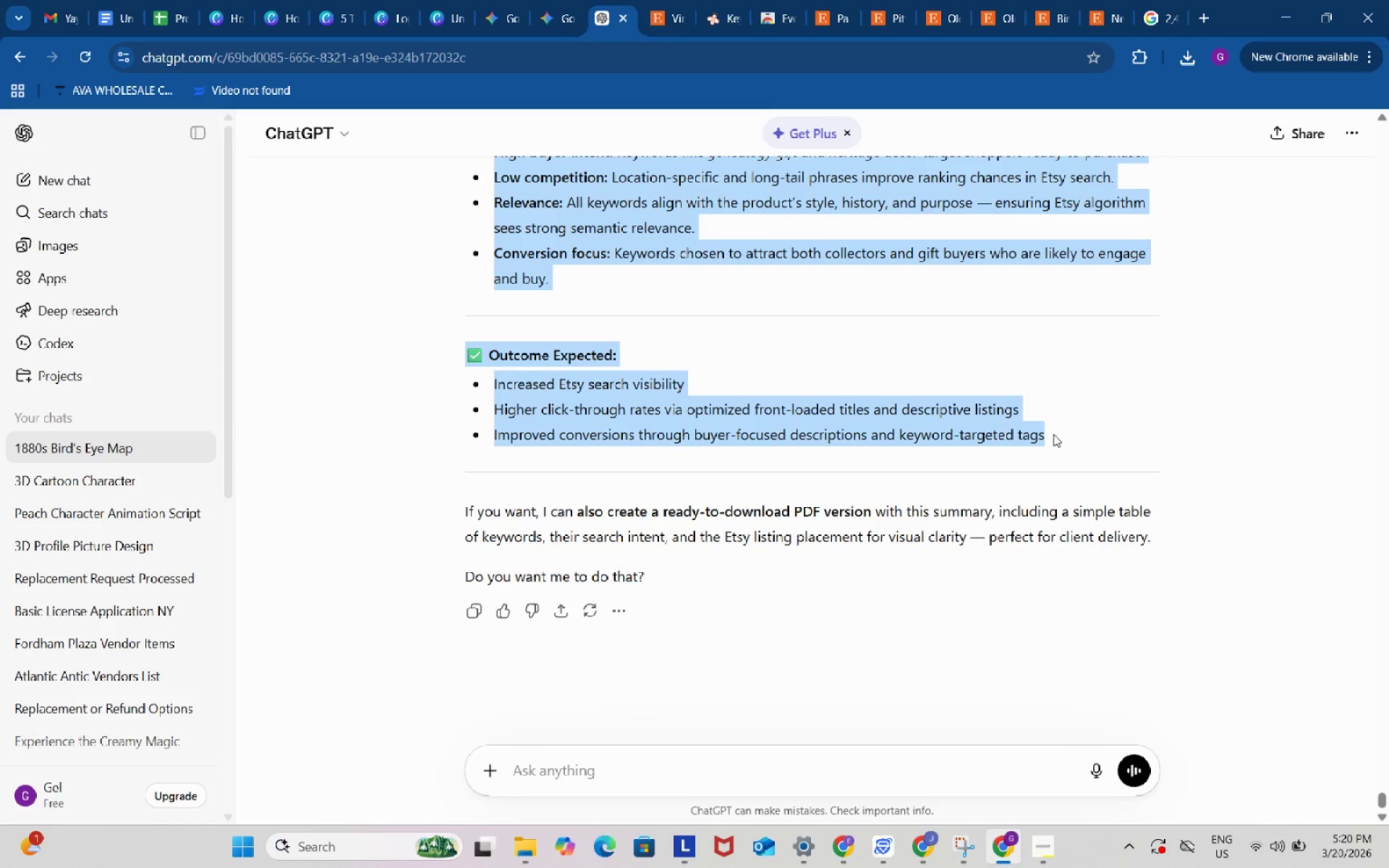 
key(Control+ControlLeft)
 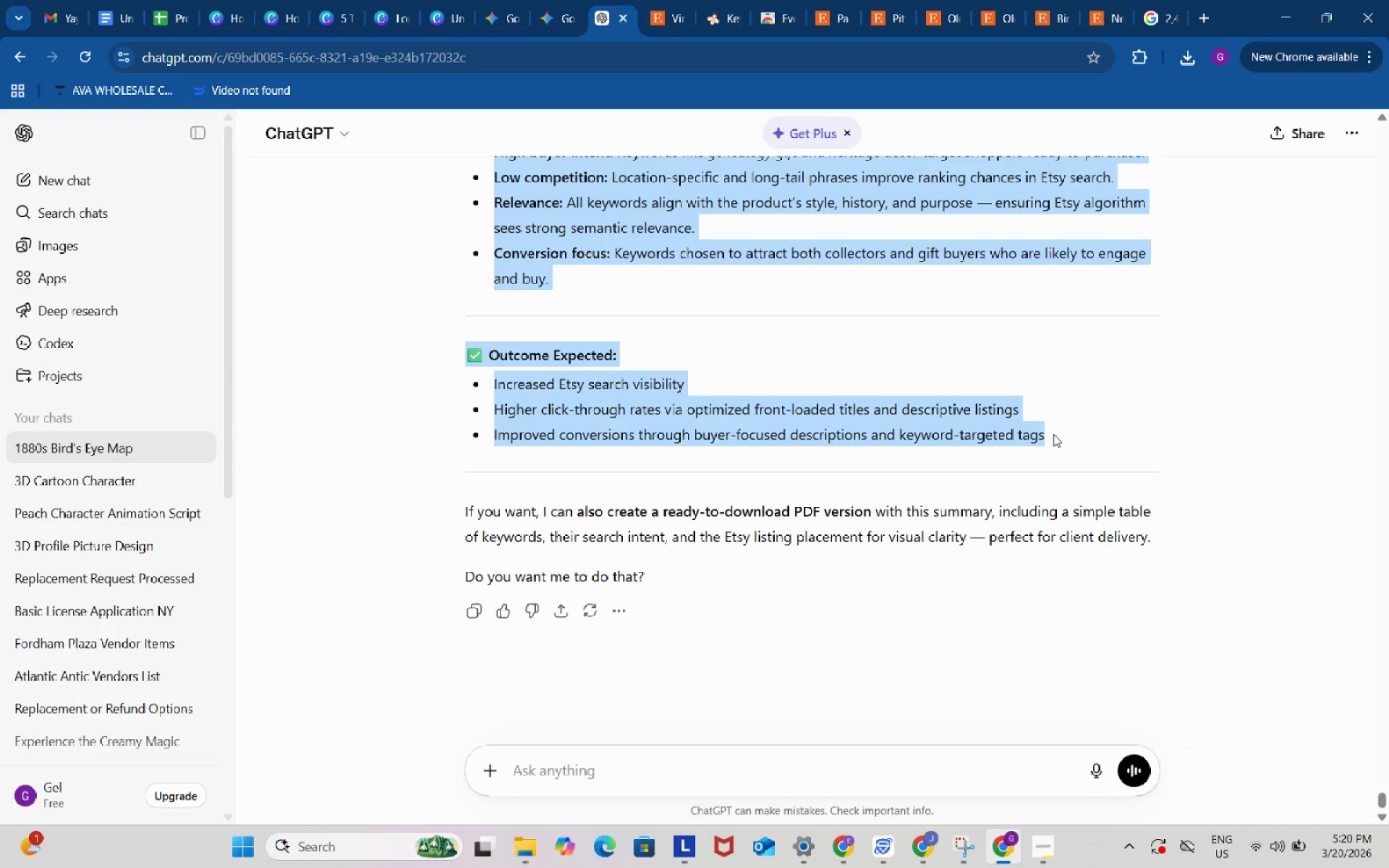 
key(Control+C)
 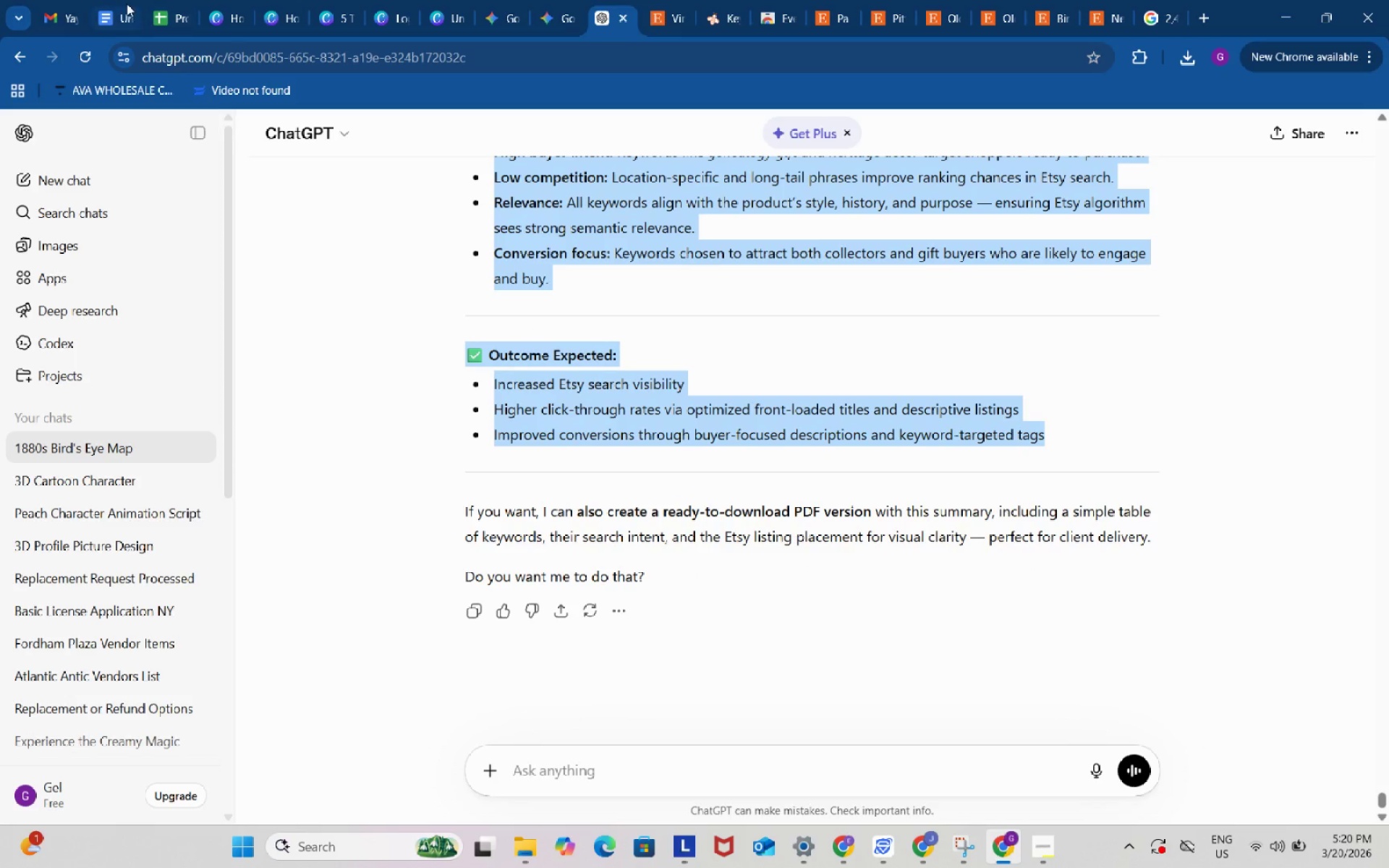 
left_click([119, 0])
 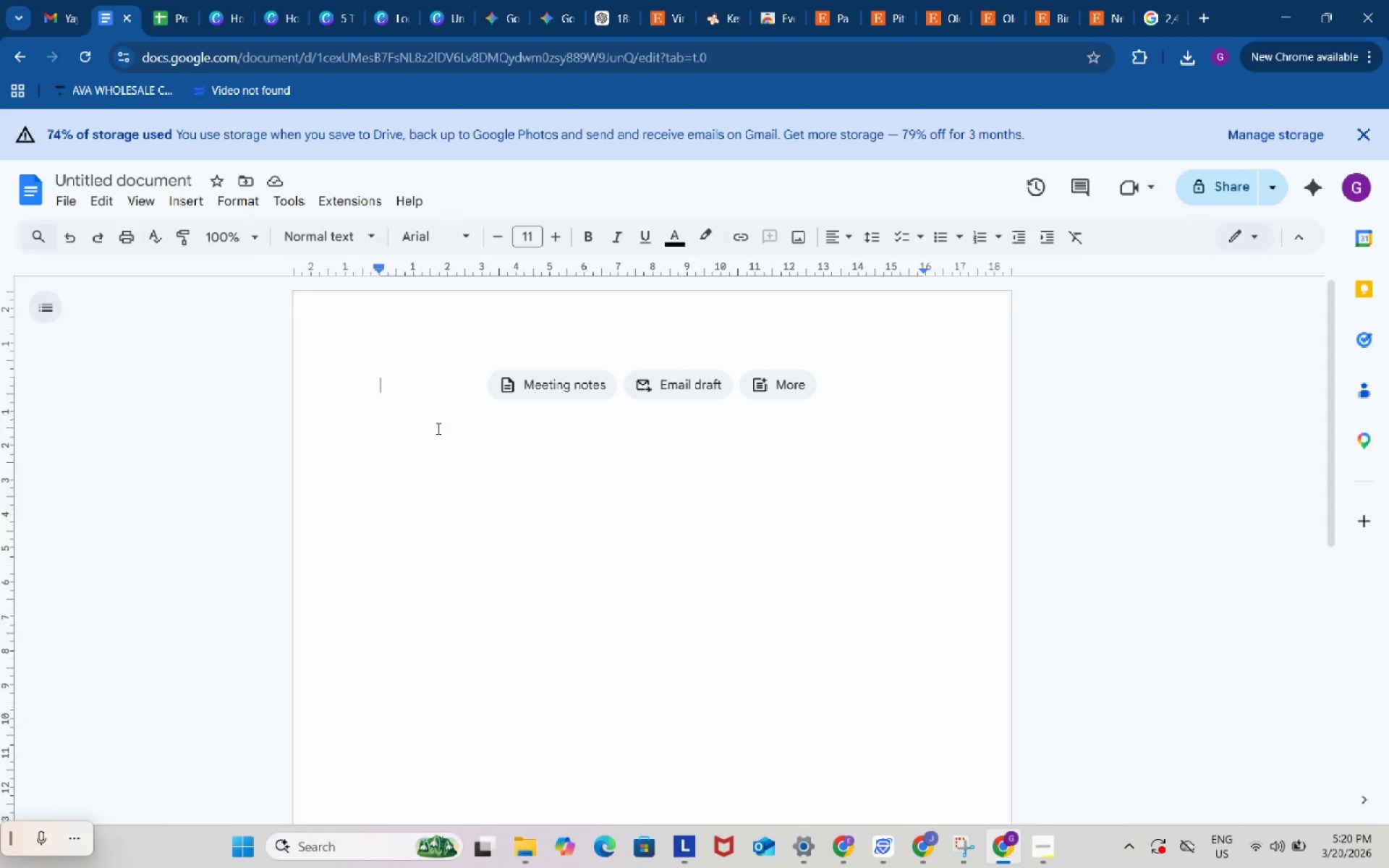 
key(Control+ControlLeft)
 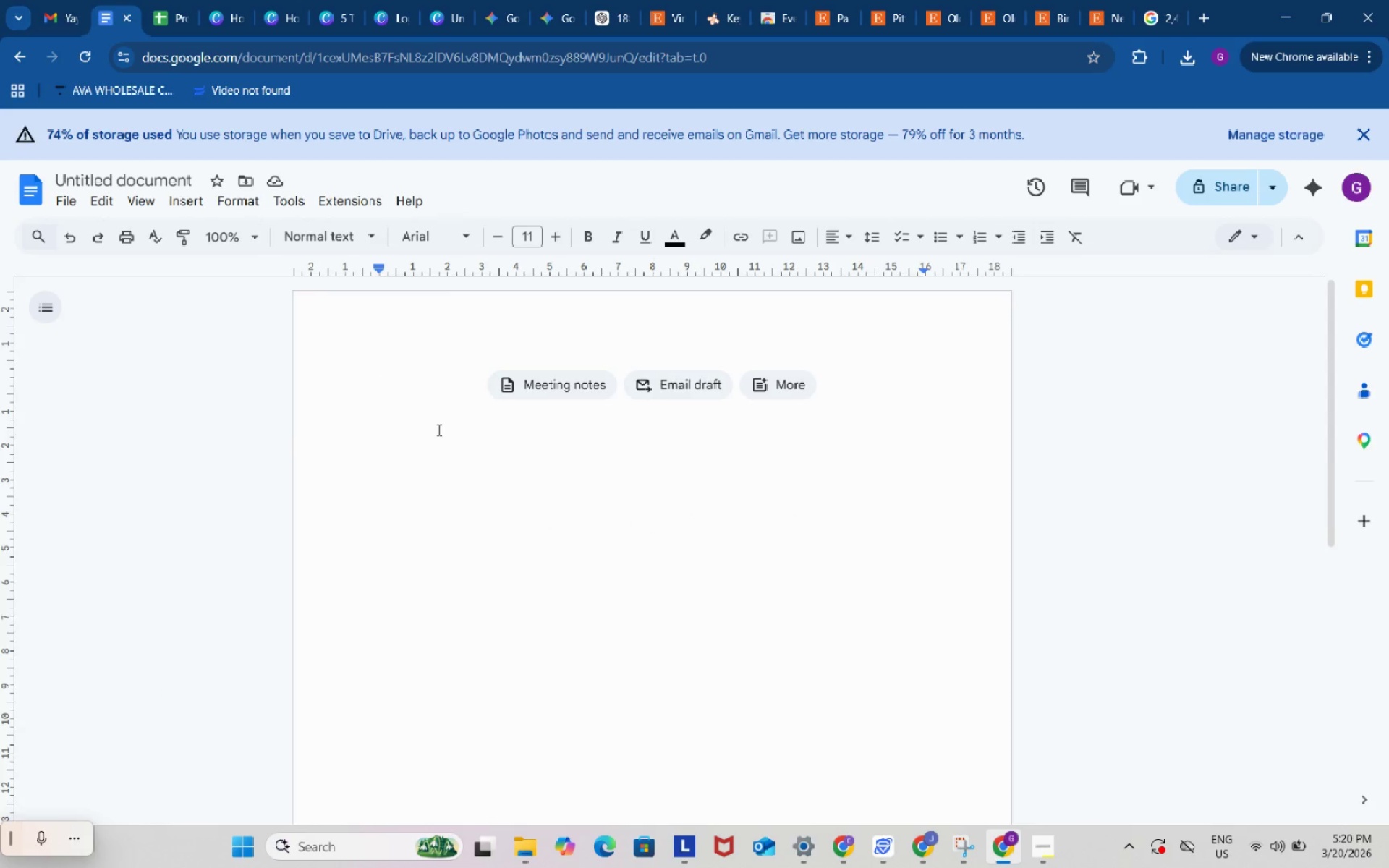 
key(Control+V)
 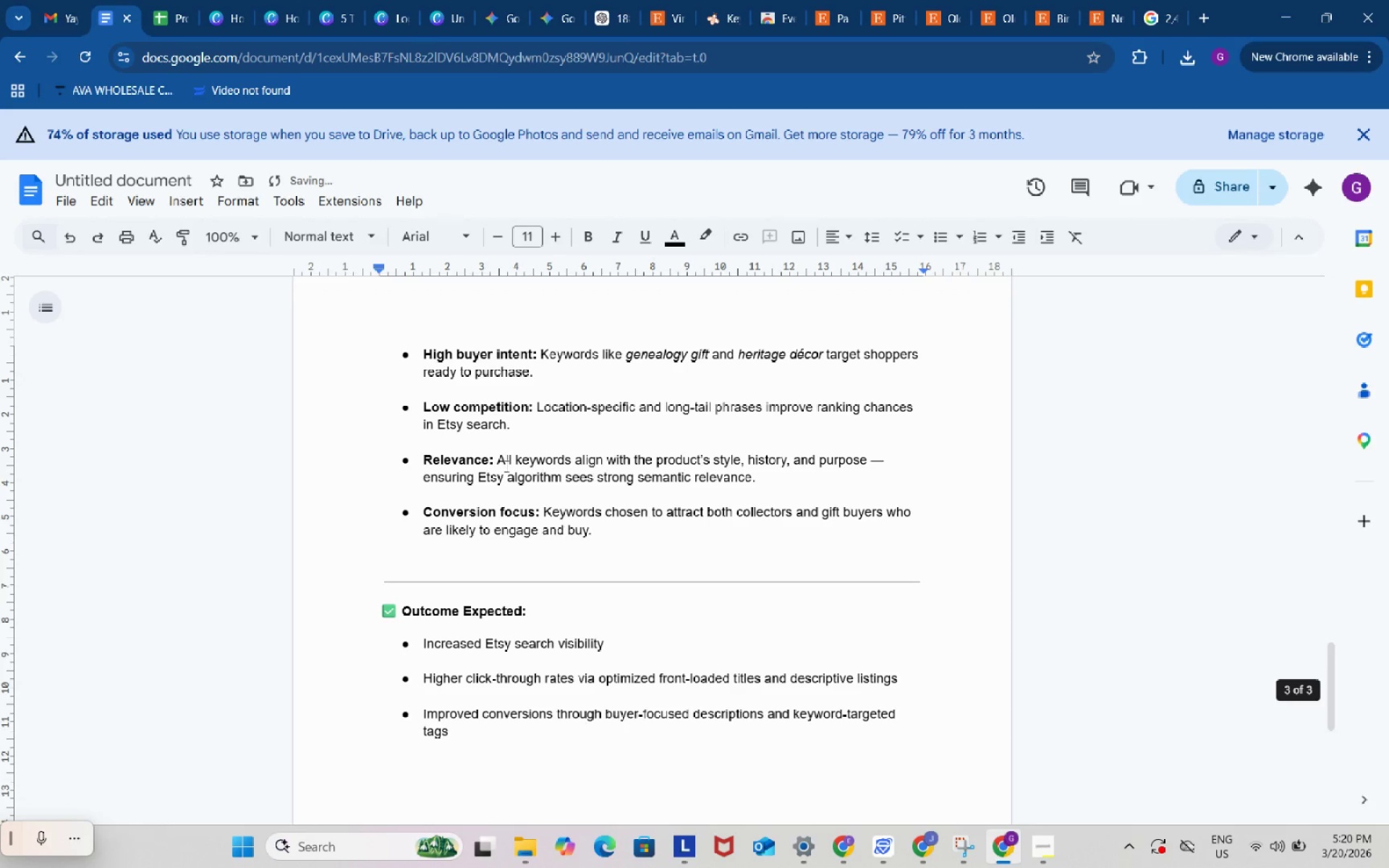 
scroll: coordinate [518, 480], scroll_direction: up, amount: 4.0
 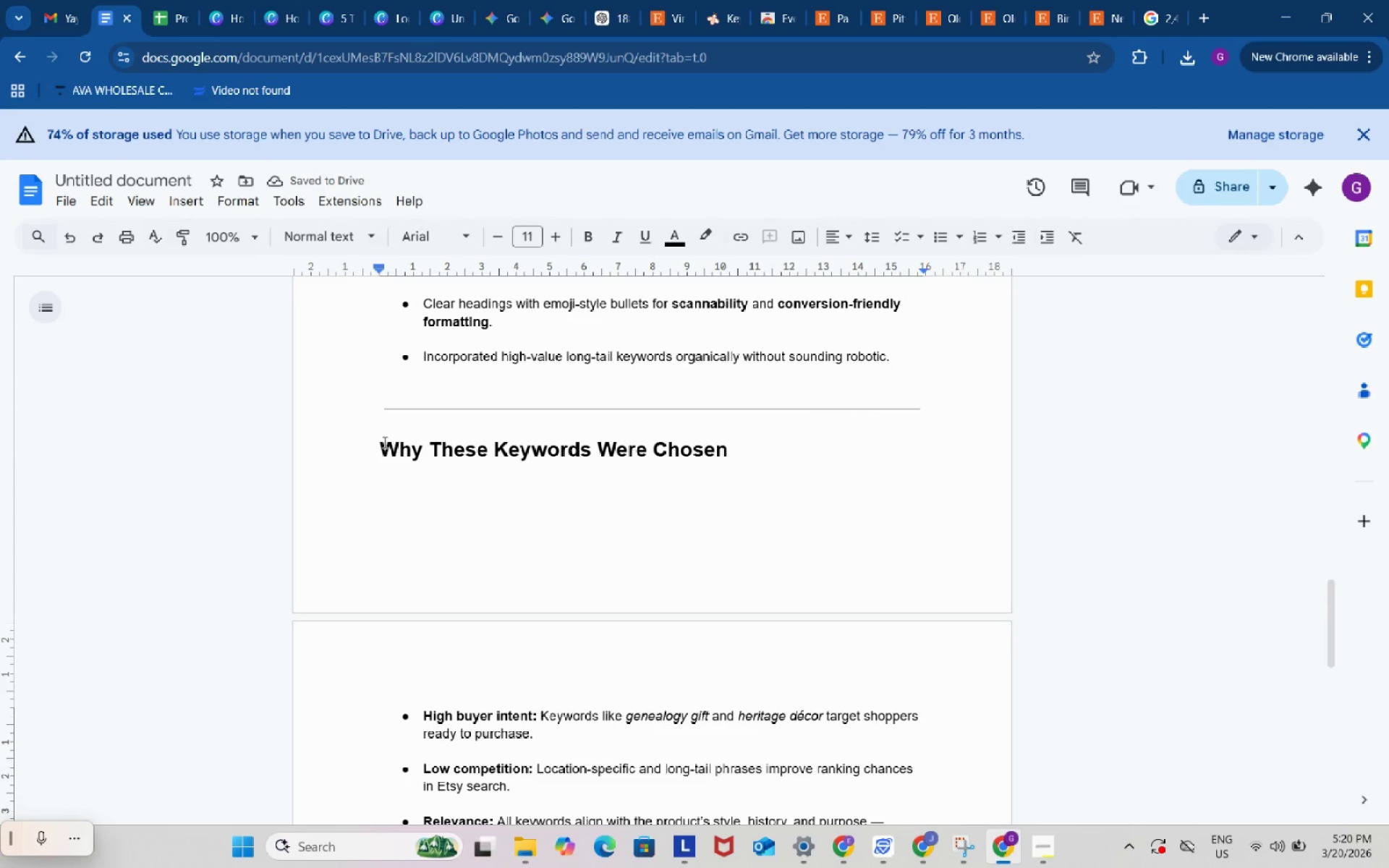 
left_click([377, 442])
 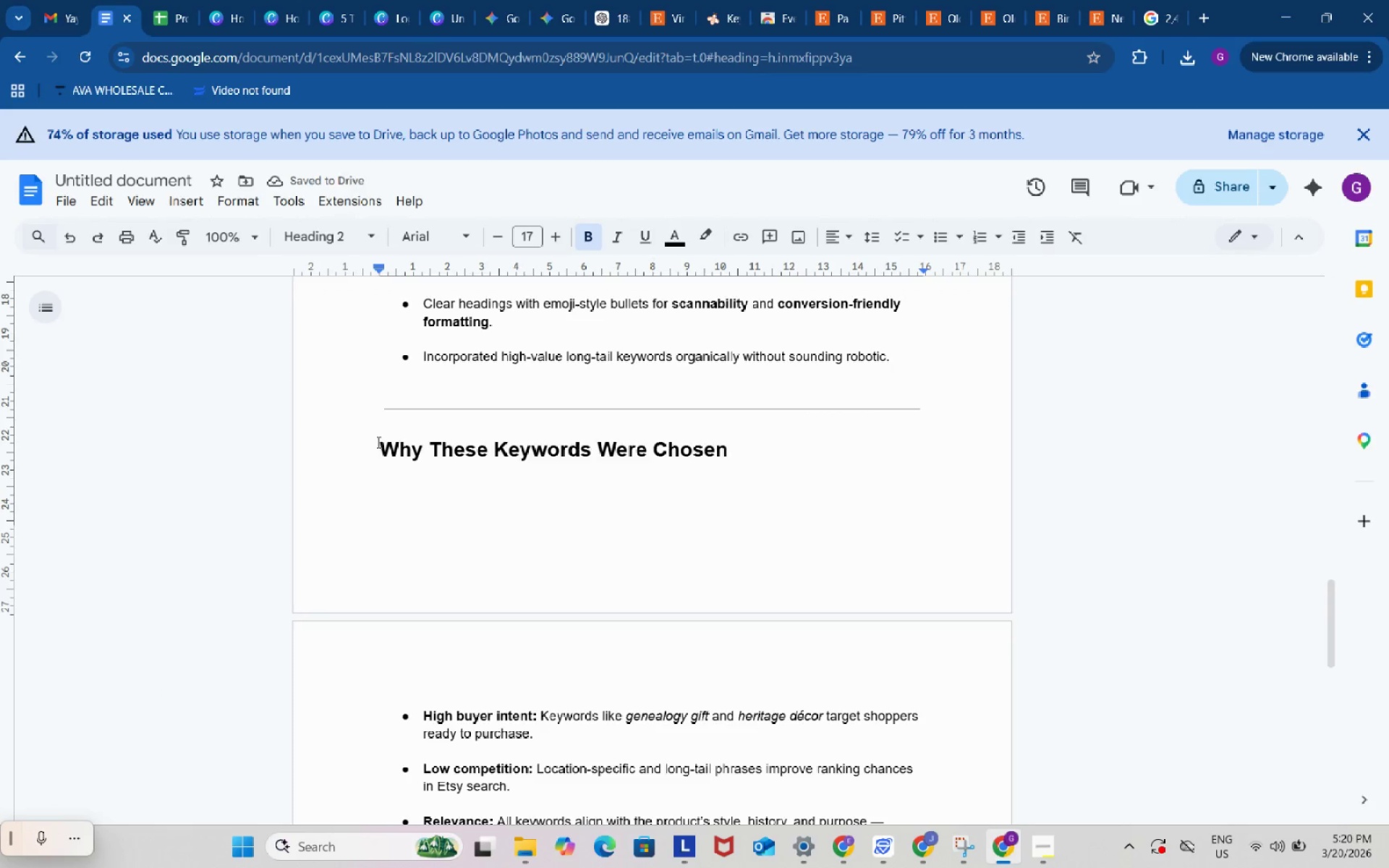 
key(Enter)
 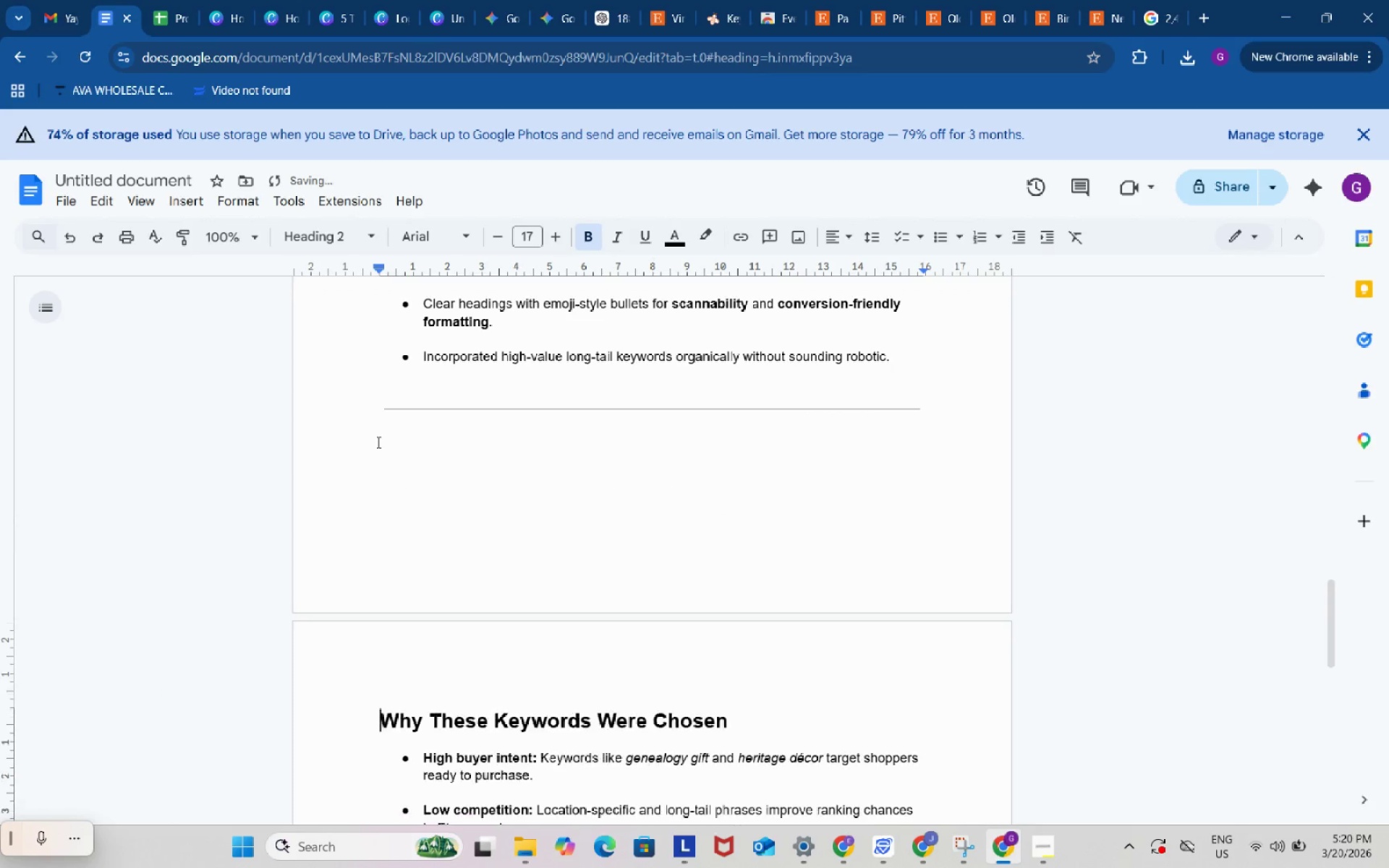 
key(Enter)
 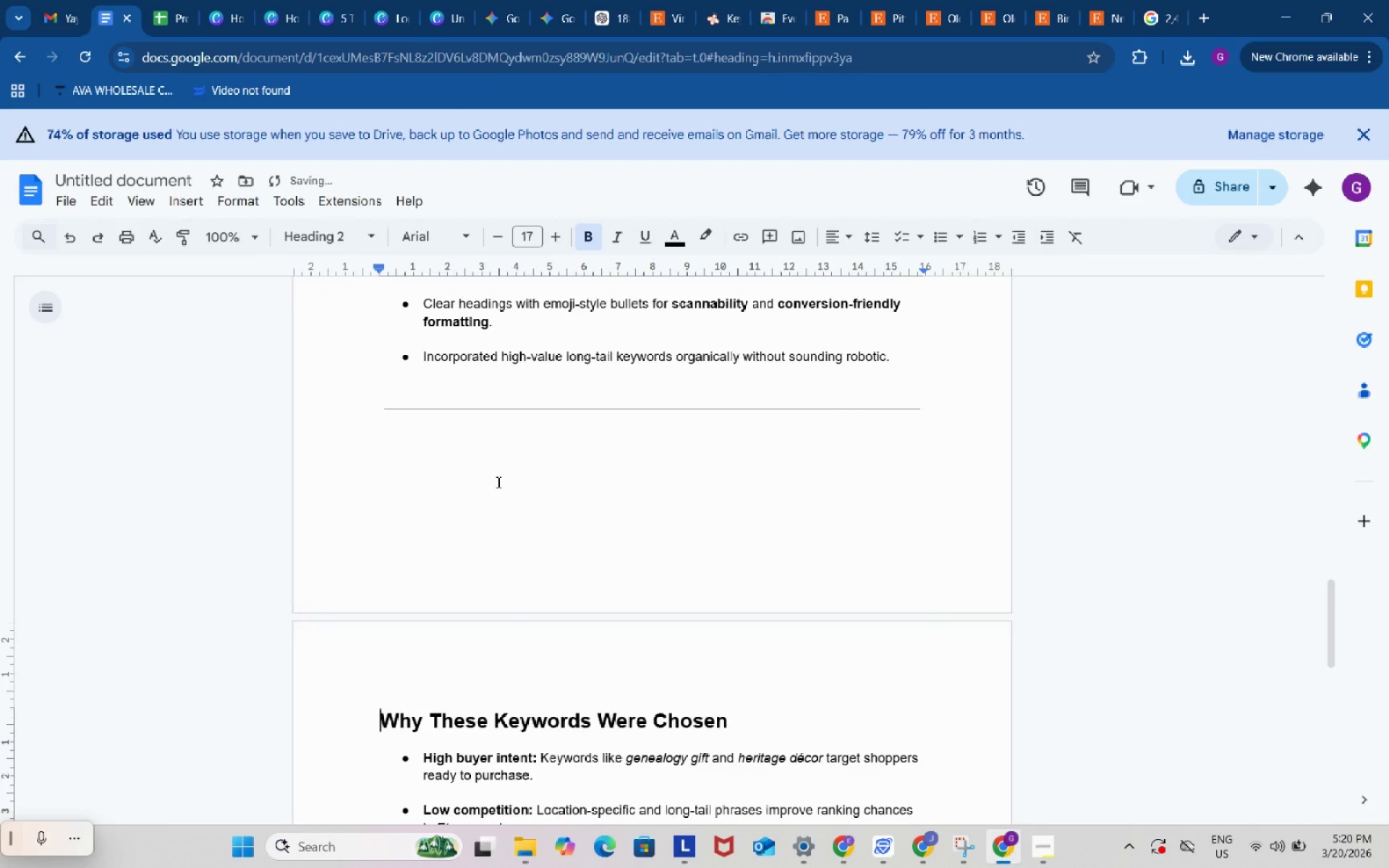 
scroll: coordinate [497, 482], scroll_direction: up, amount: 3.0
 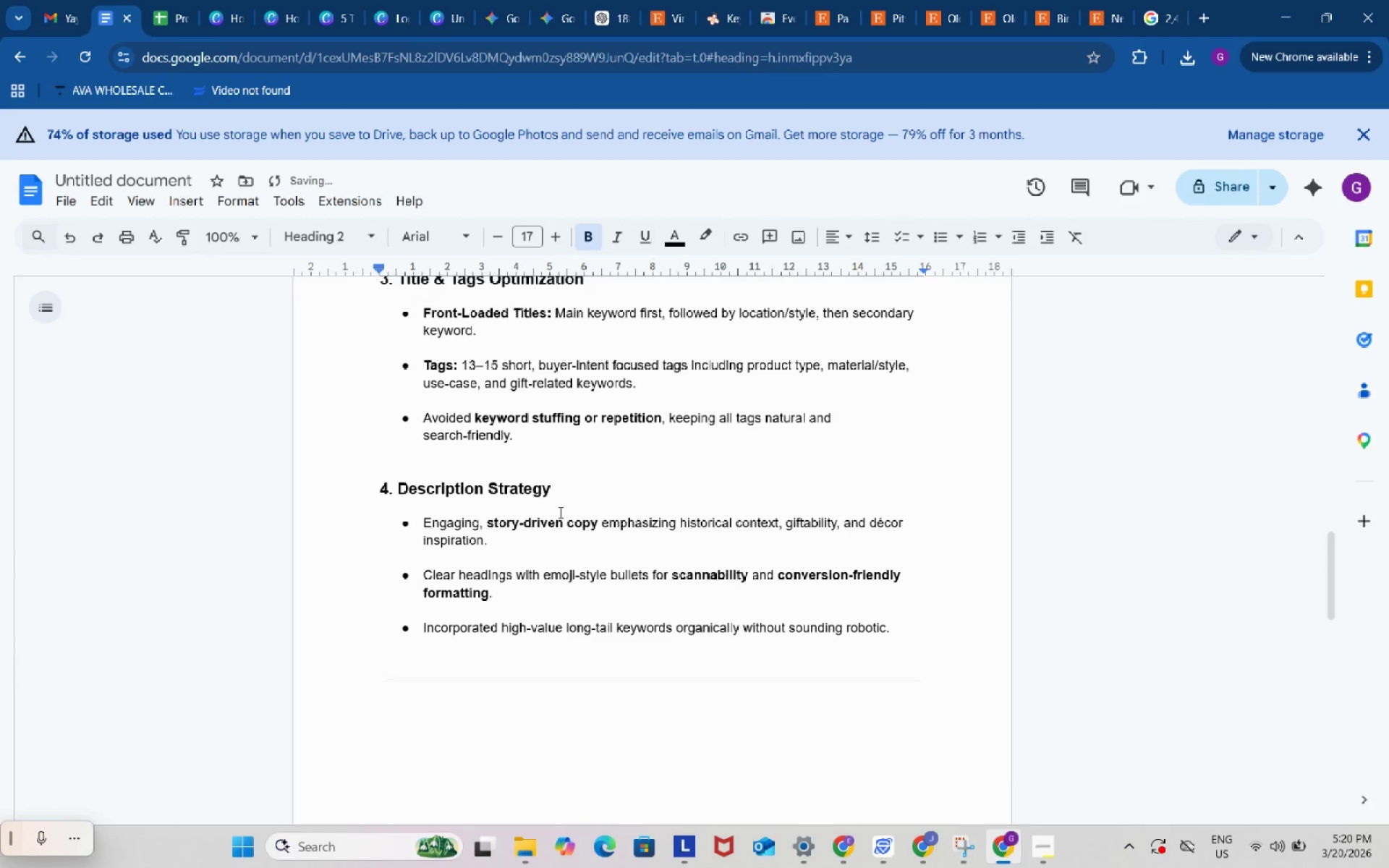 
scroll: coordinate [560, 512], scroll_direction: down, amount: 6.0
 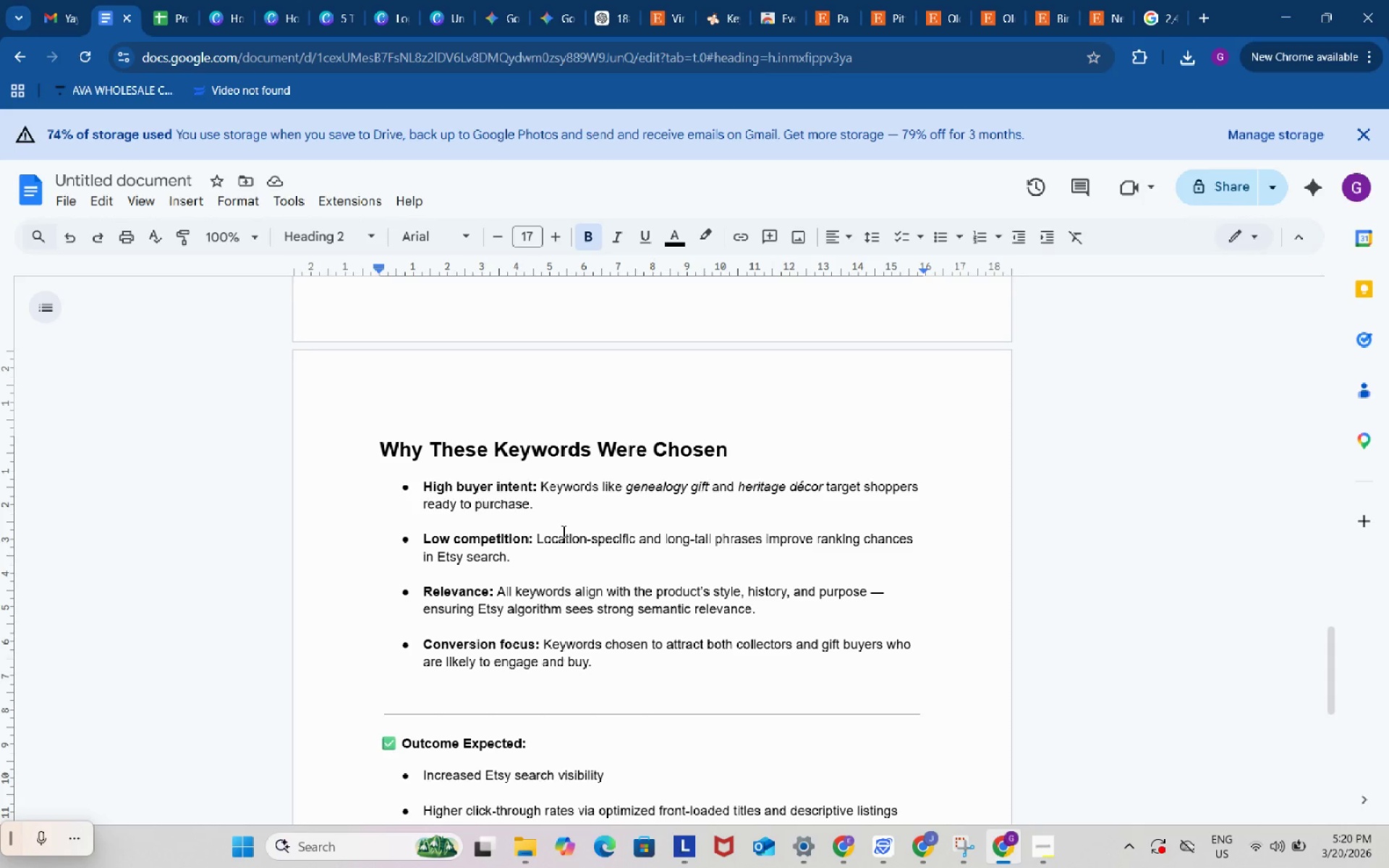 
wait(10.54)
 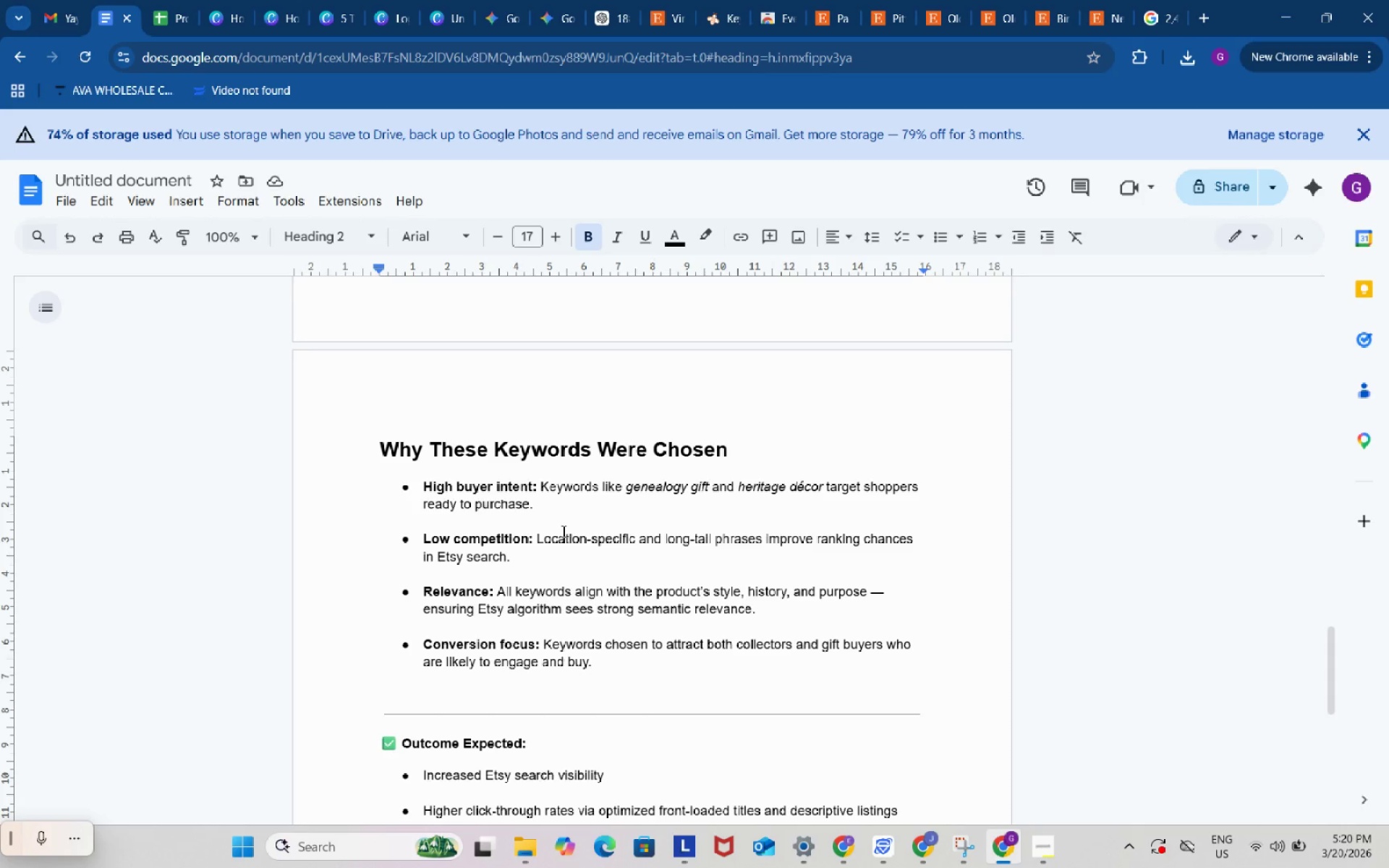 
scroll: coordinate [562, 529], scroll_direction: up, amount: 5.0
 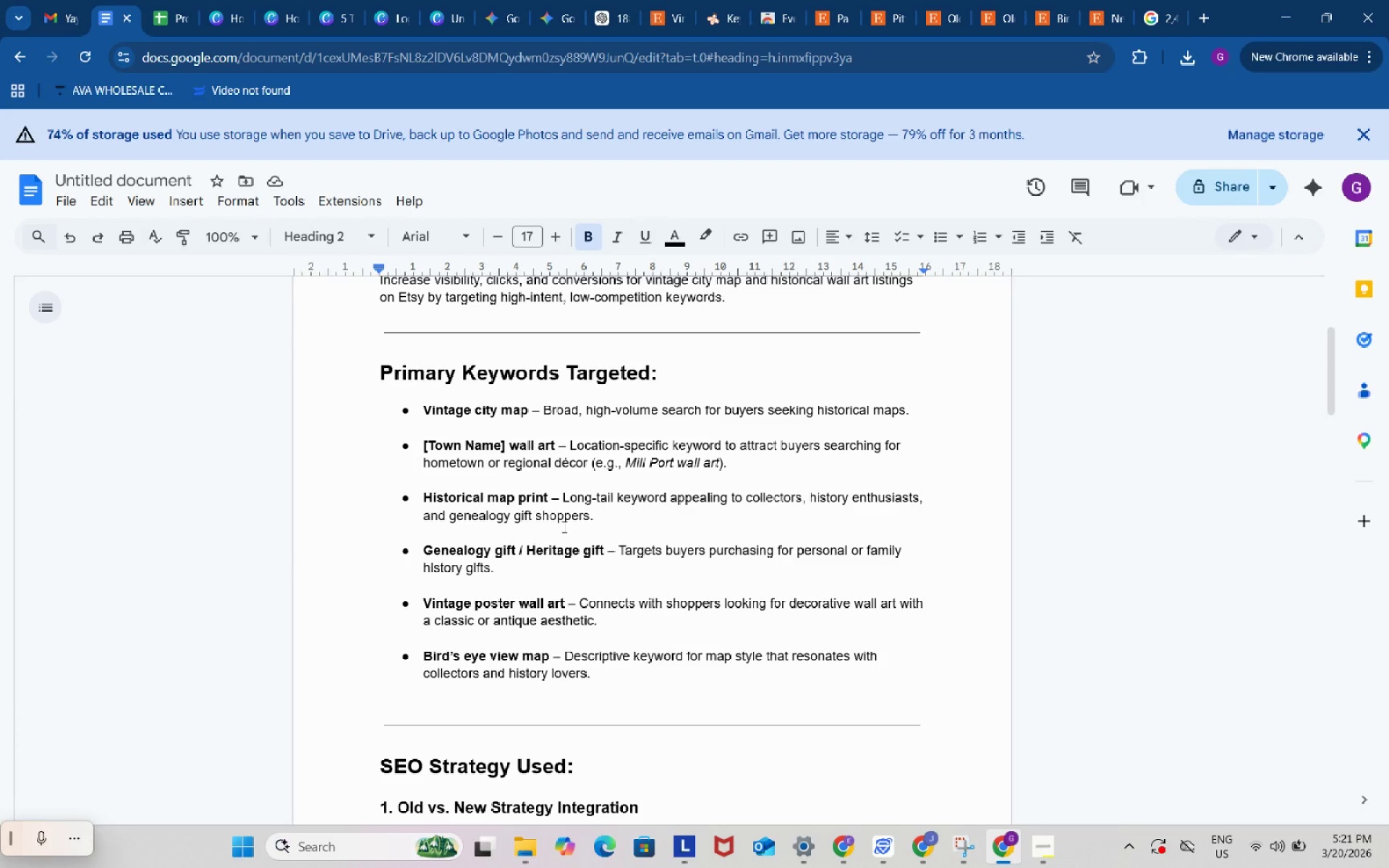 
wait(5.55)
 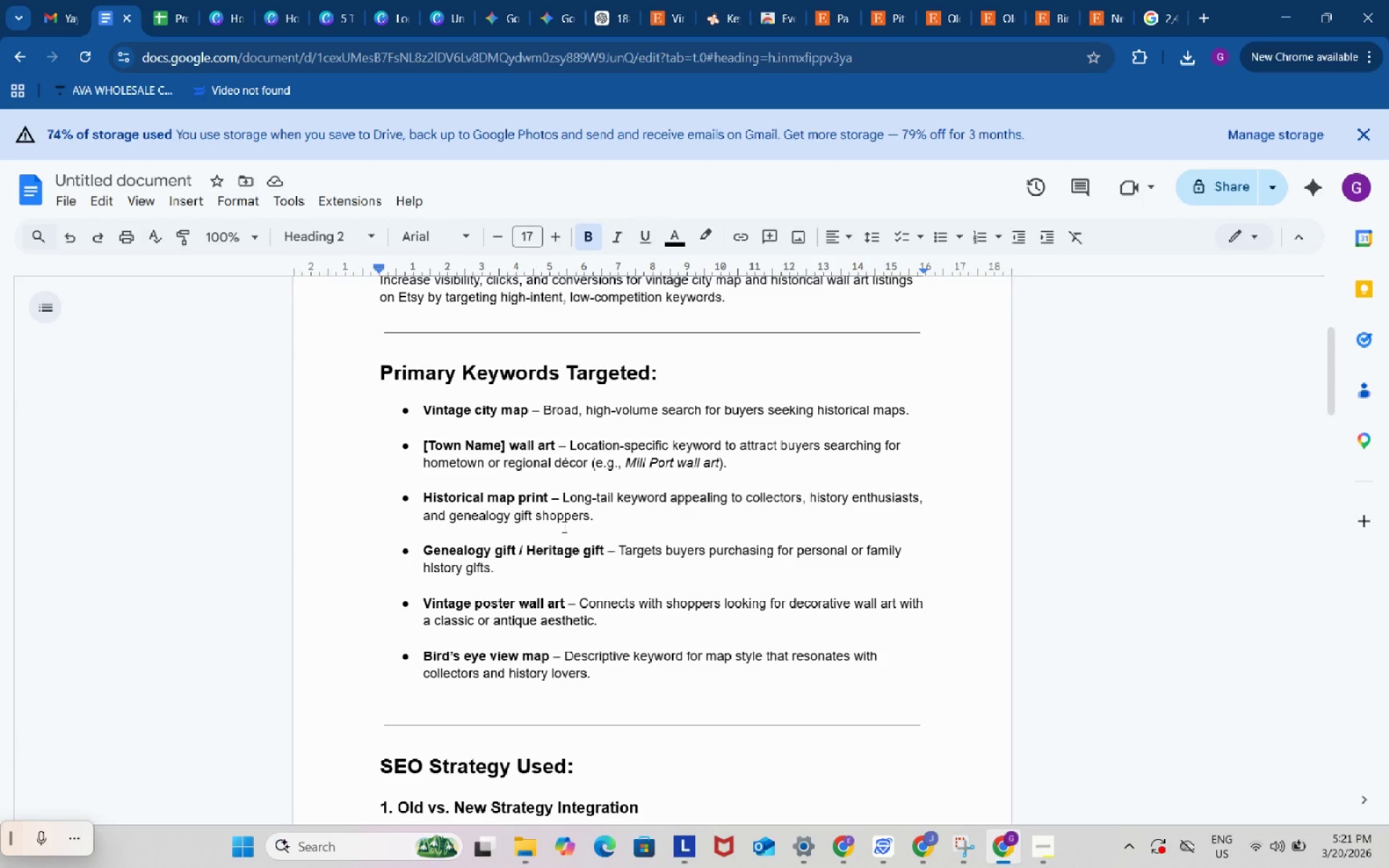 
left_click([182, 0])
 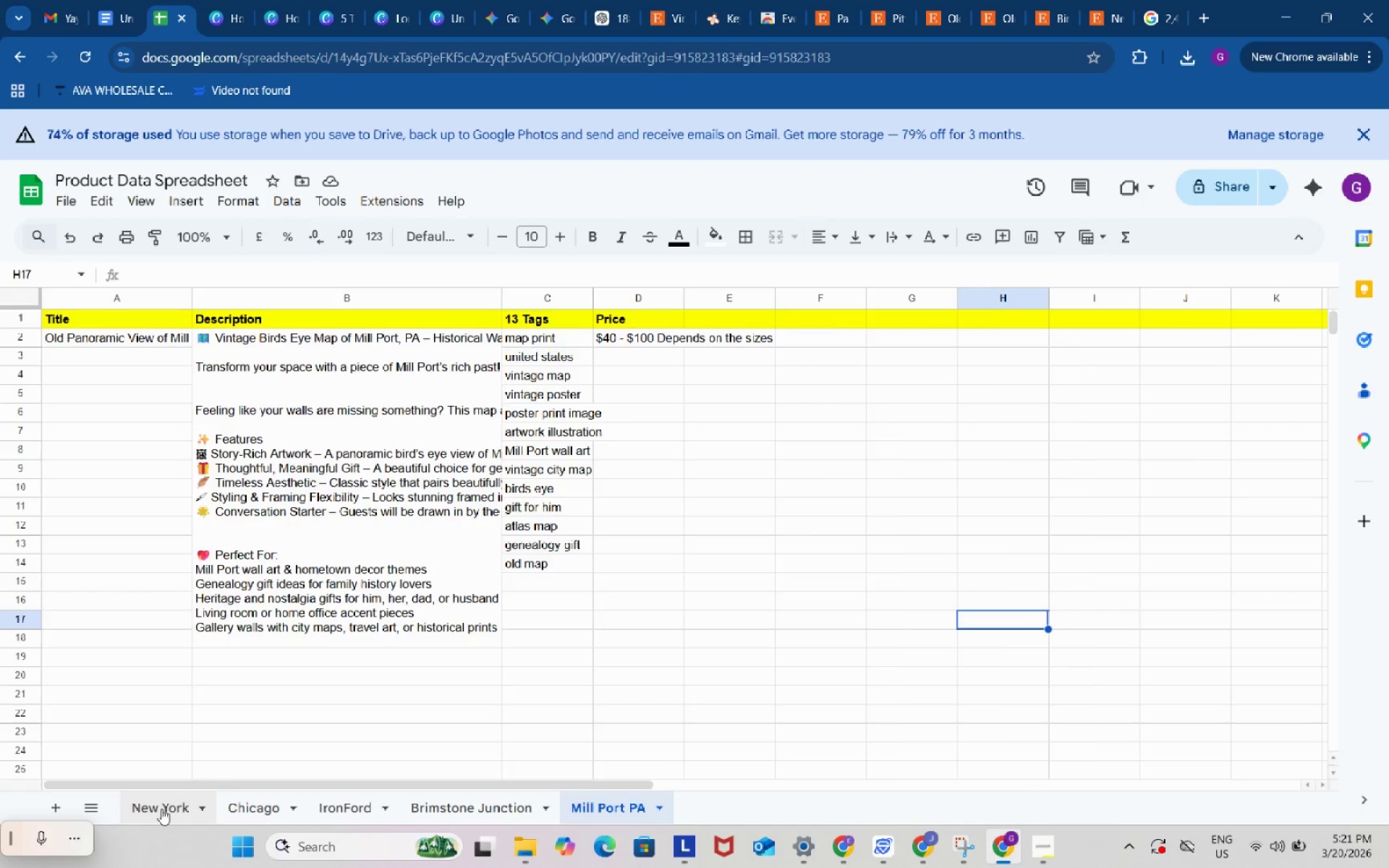 
left_click([161, 809])
 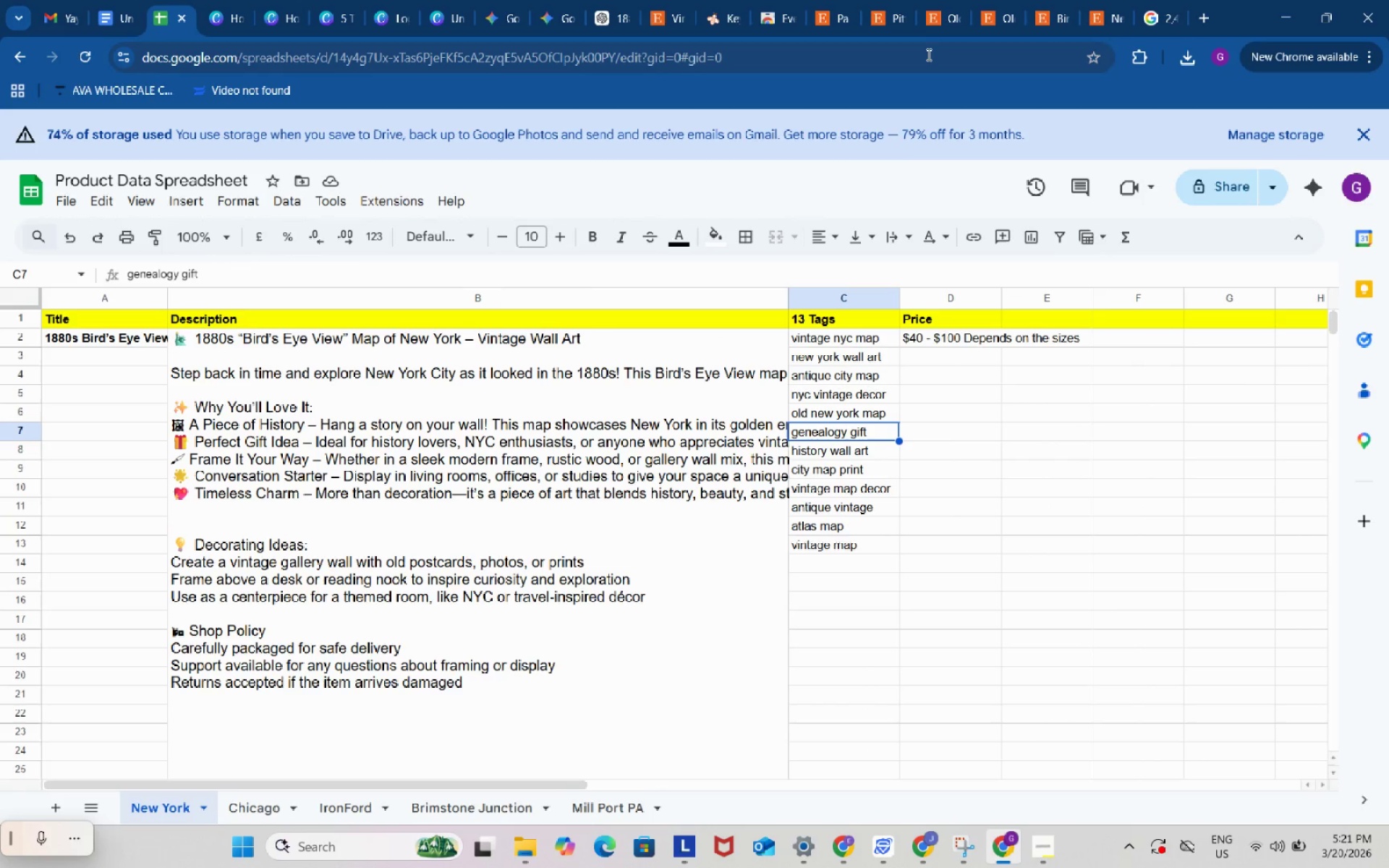 
left_click([892, 0])
 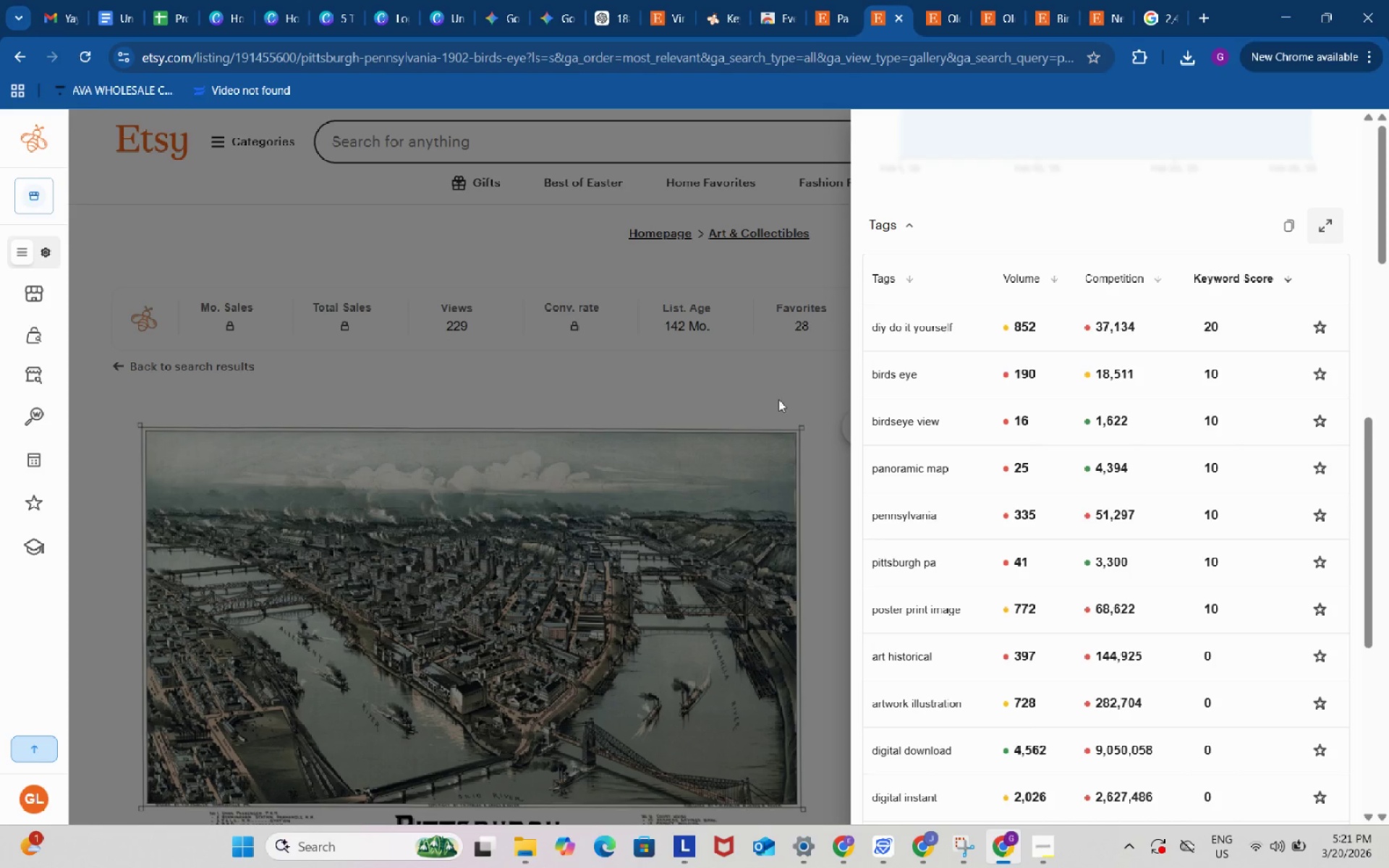 
left_click([770, 381])
 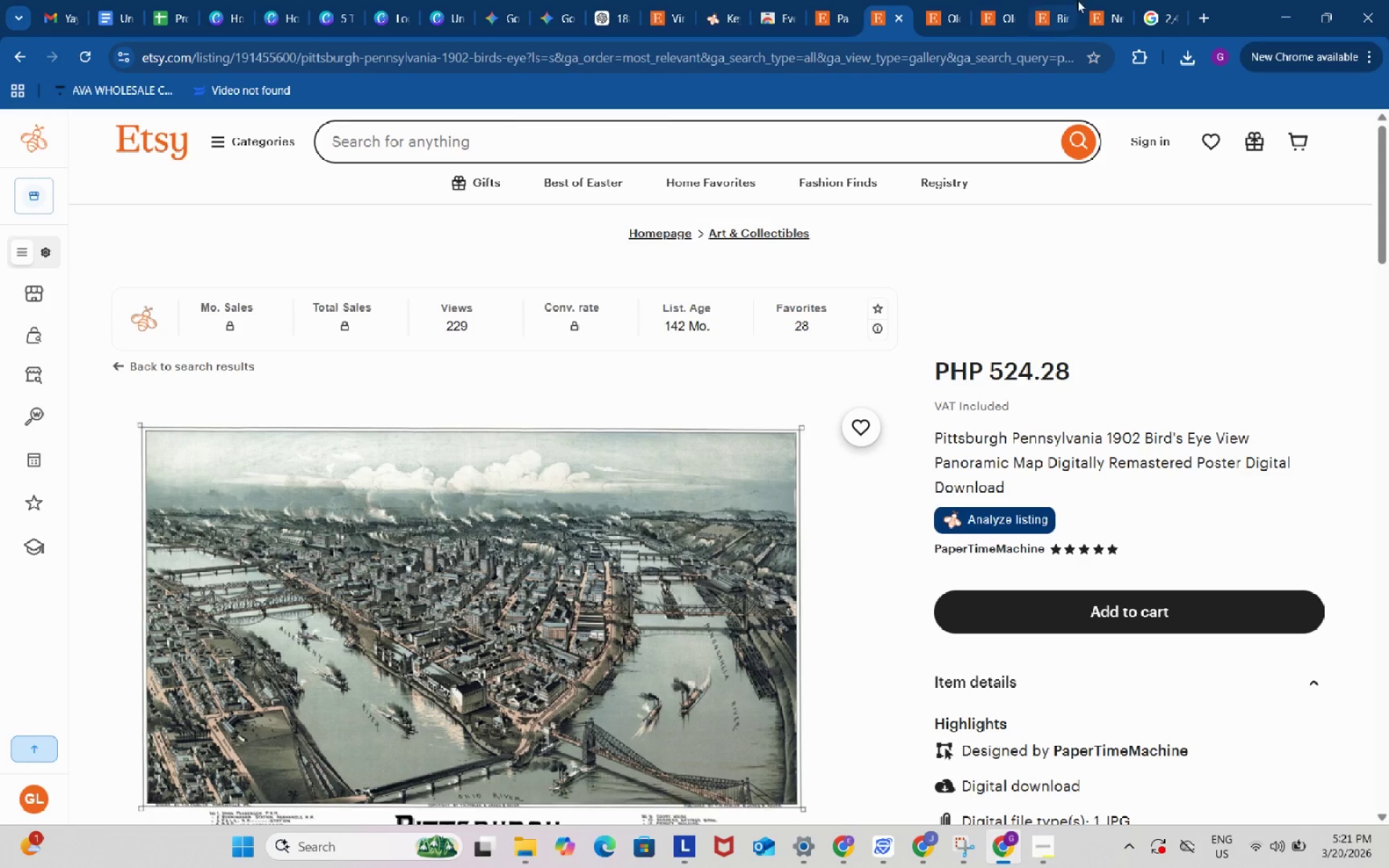 
left_click([1104, 4])
 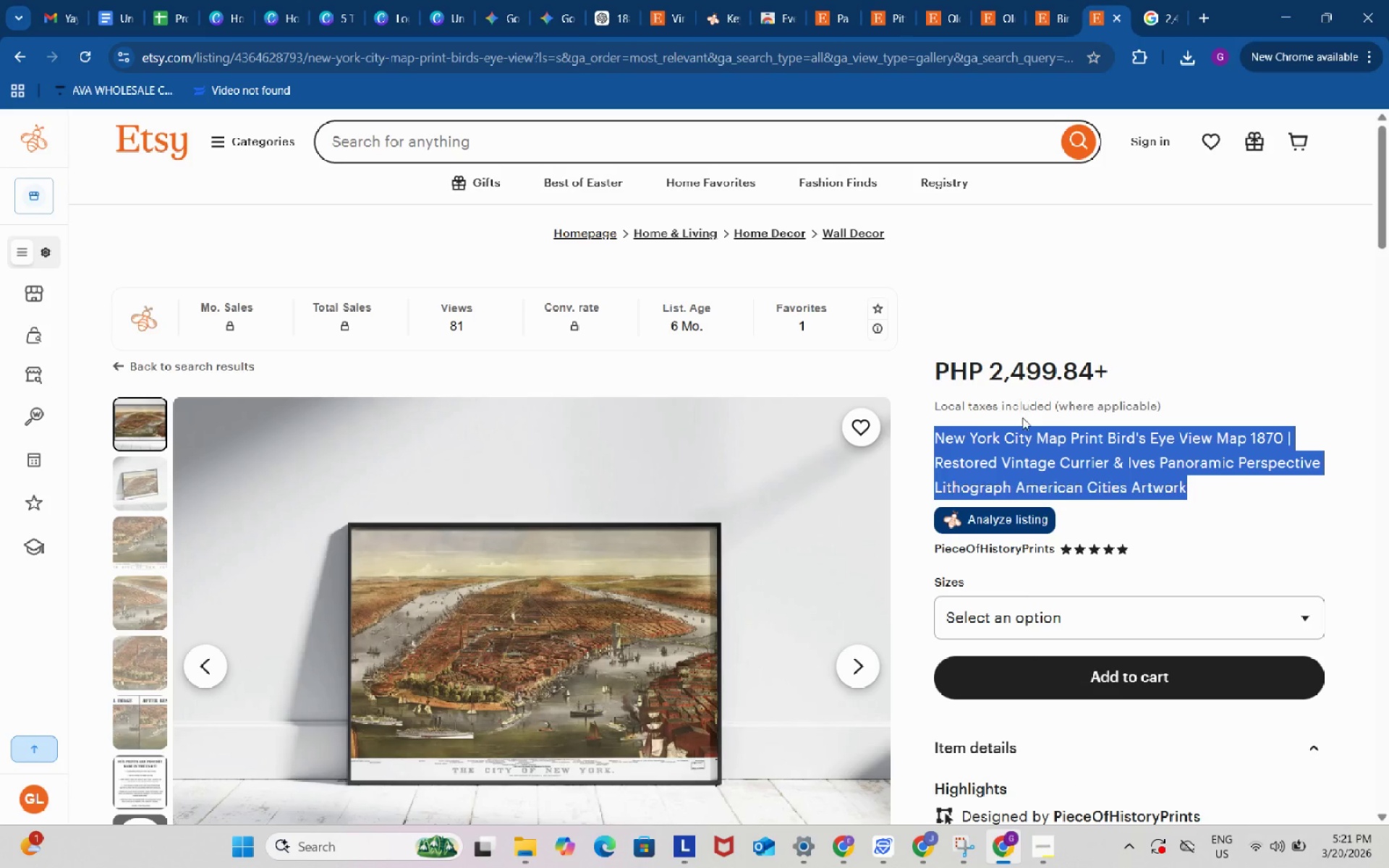 
left_click([1019, 435])
 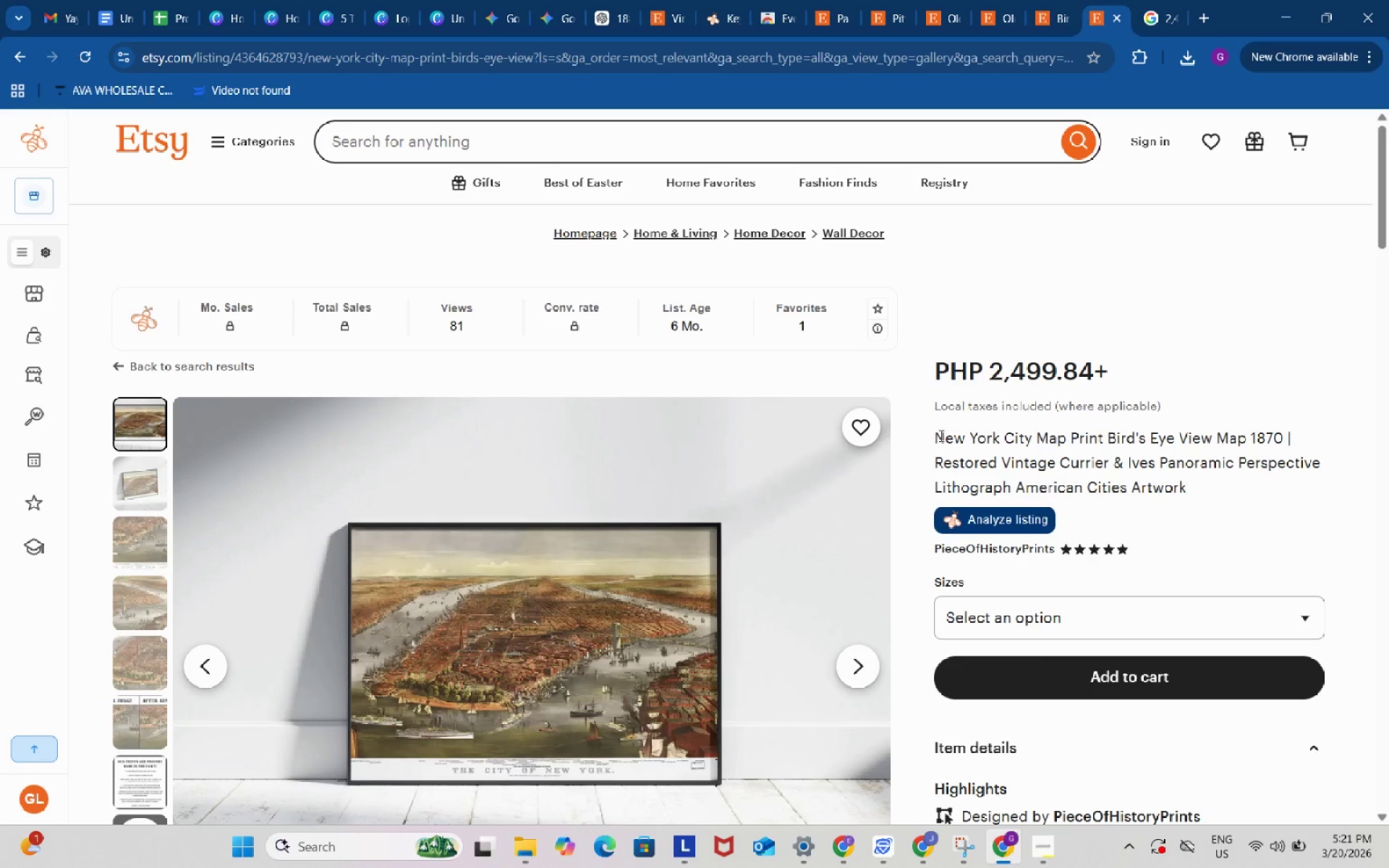 
left_click_drag(start_coordinate=[939, 435], to_coordinate=[1062, 438])
 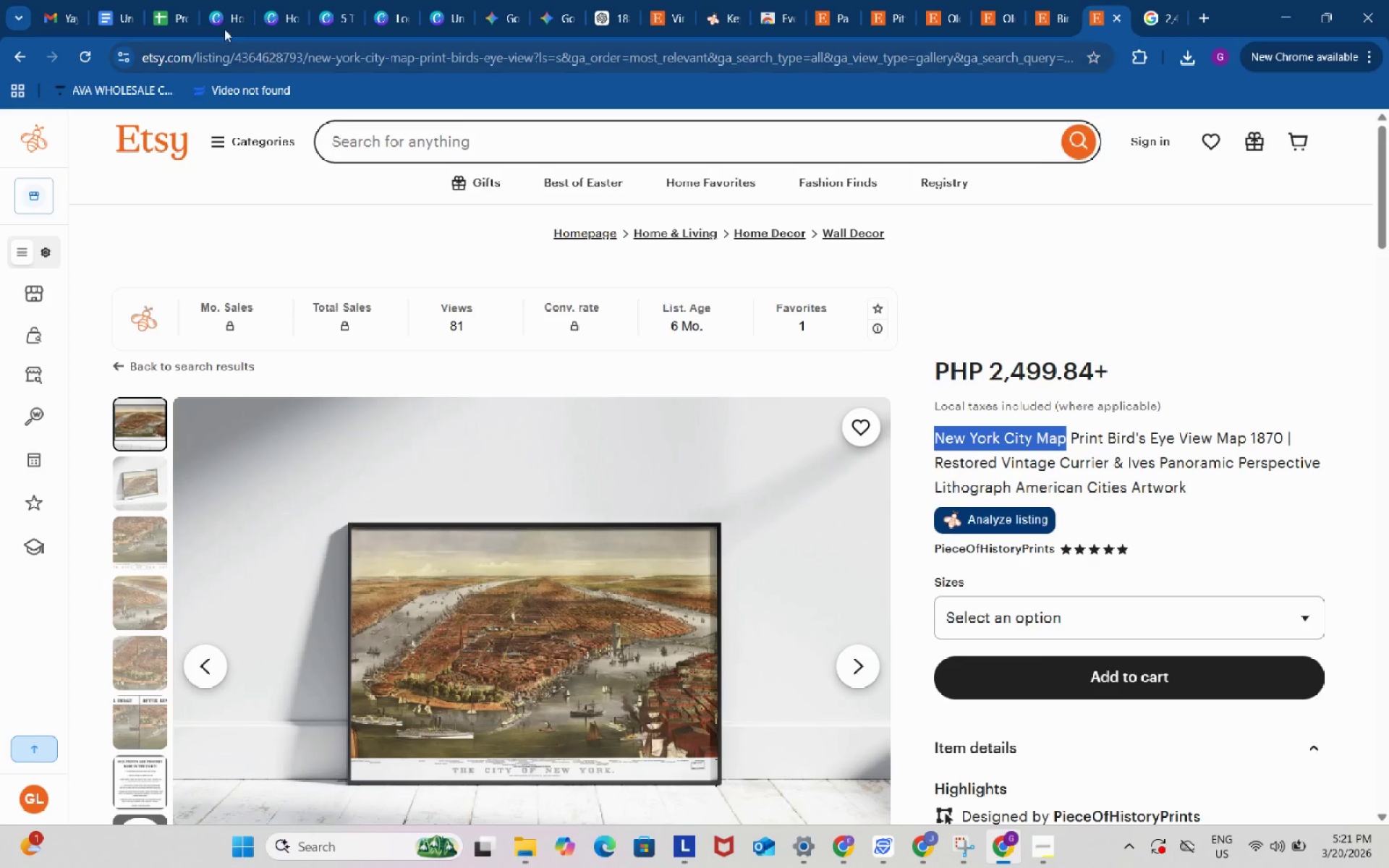 
key(Control+ControlLeft)
 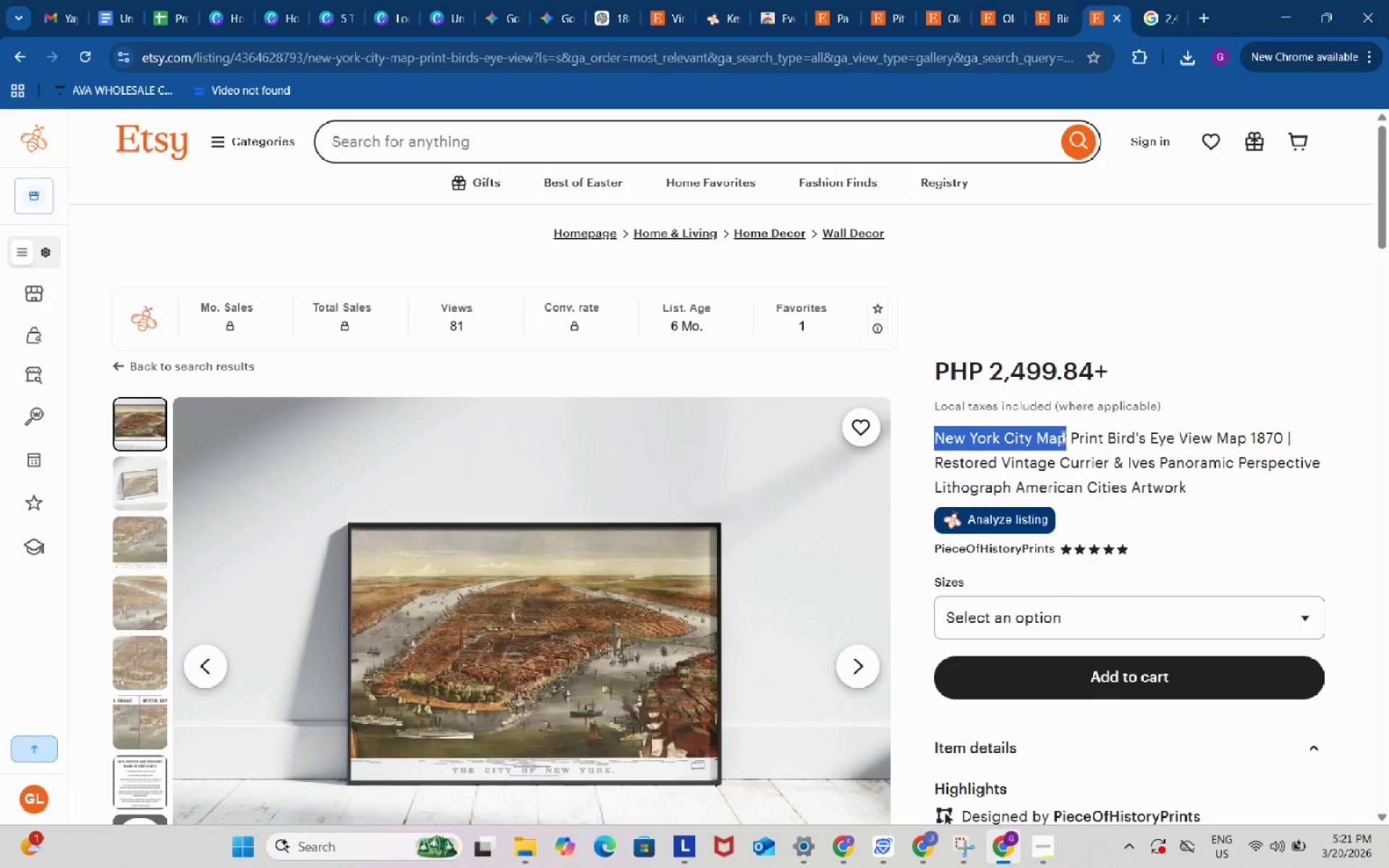 
key(Control+C)
 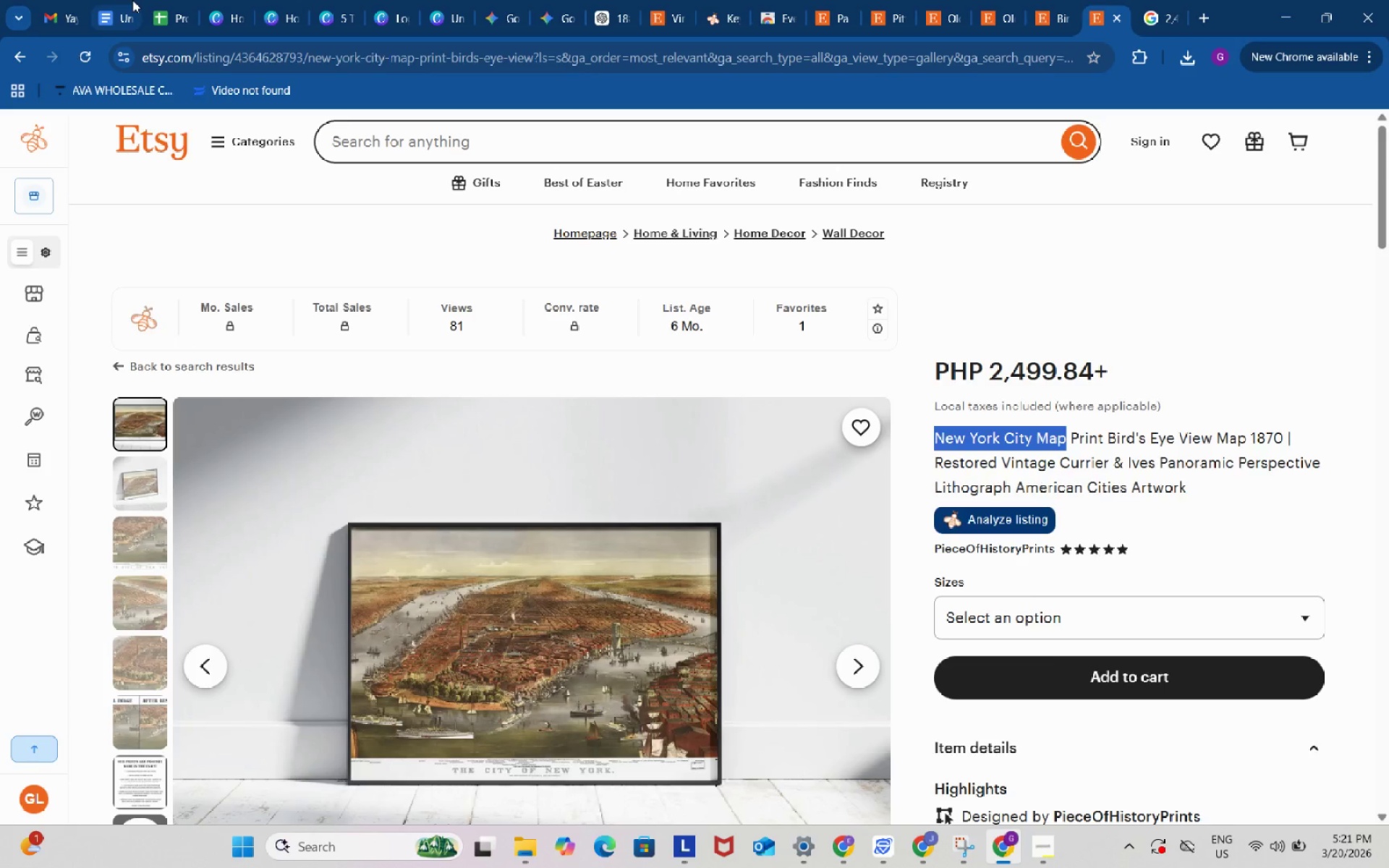 
left_click([132, 0])
 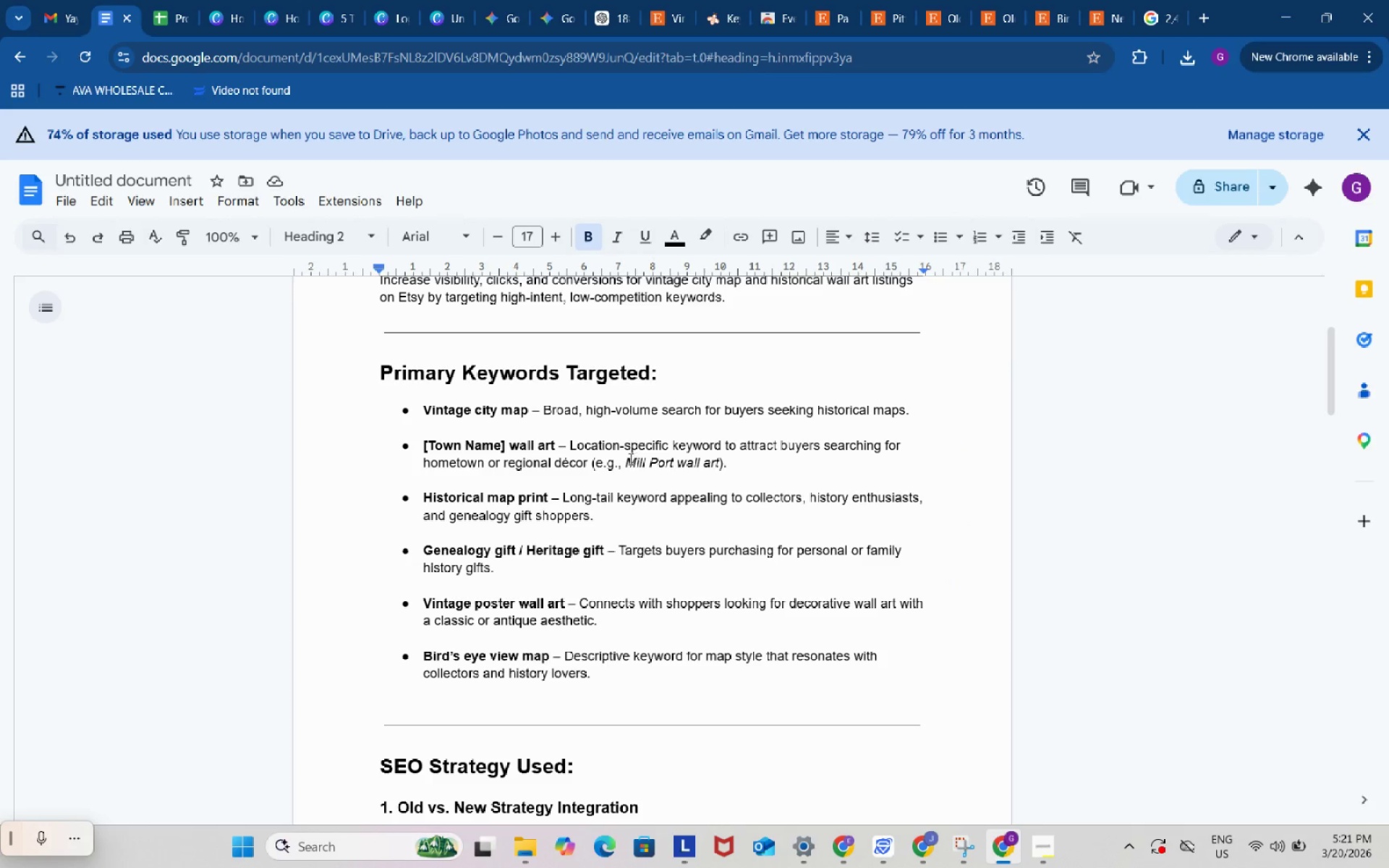 
left_click_drag(start_coordinate=[627, 460], to_coordinate=[671, 467])
 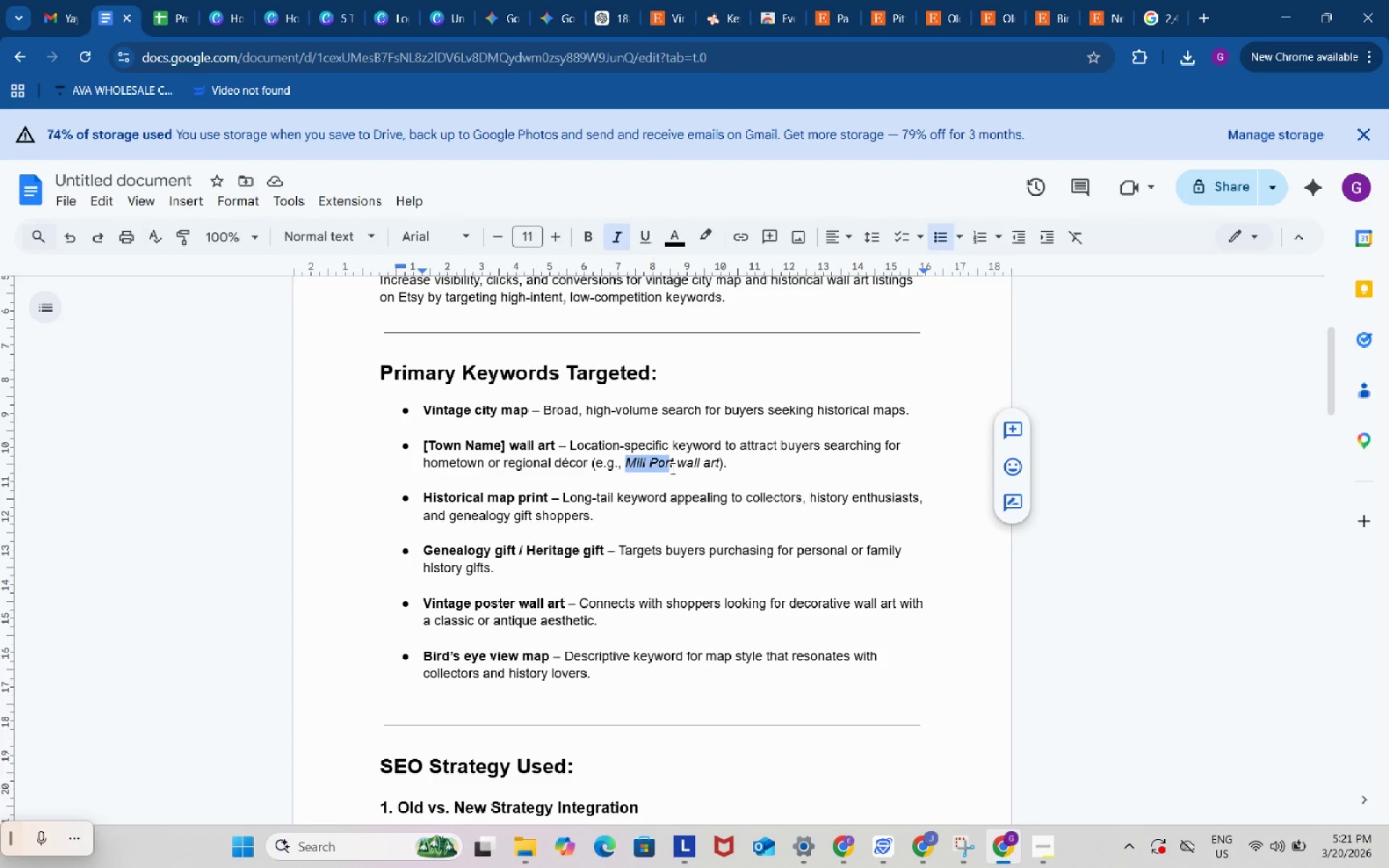 
key(Control+V)
 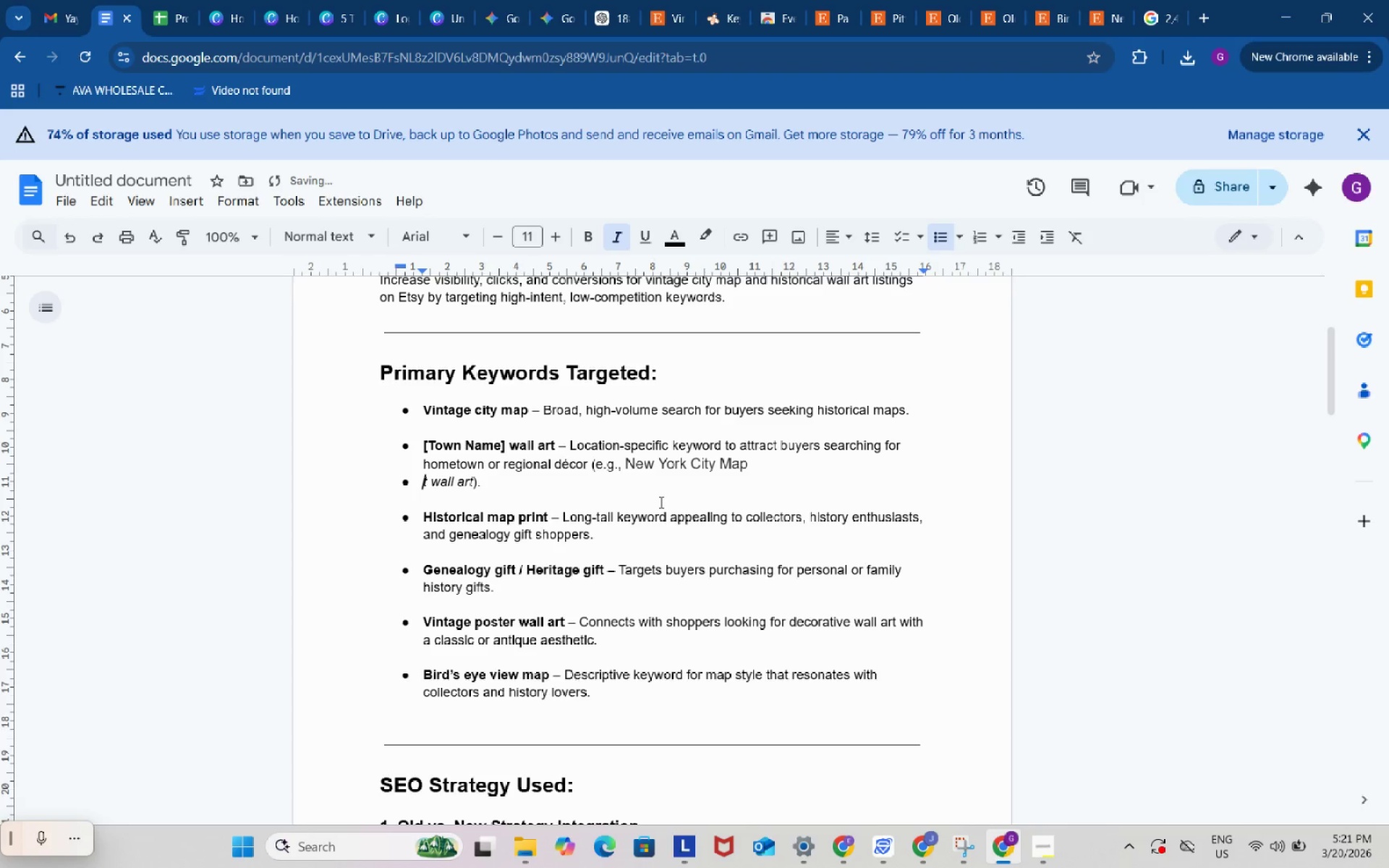 
key(Control+Z)
 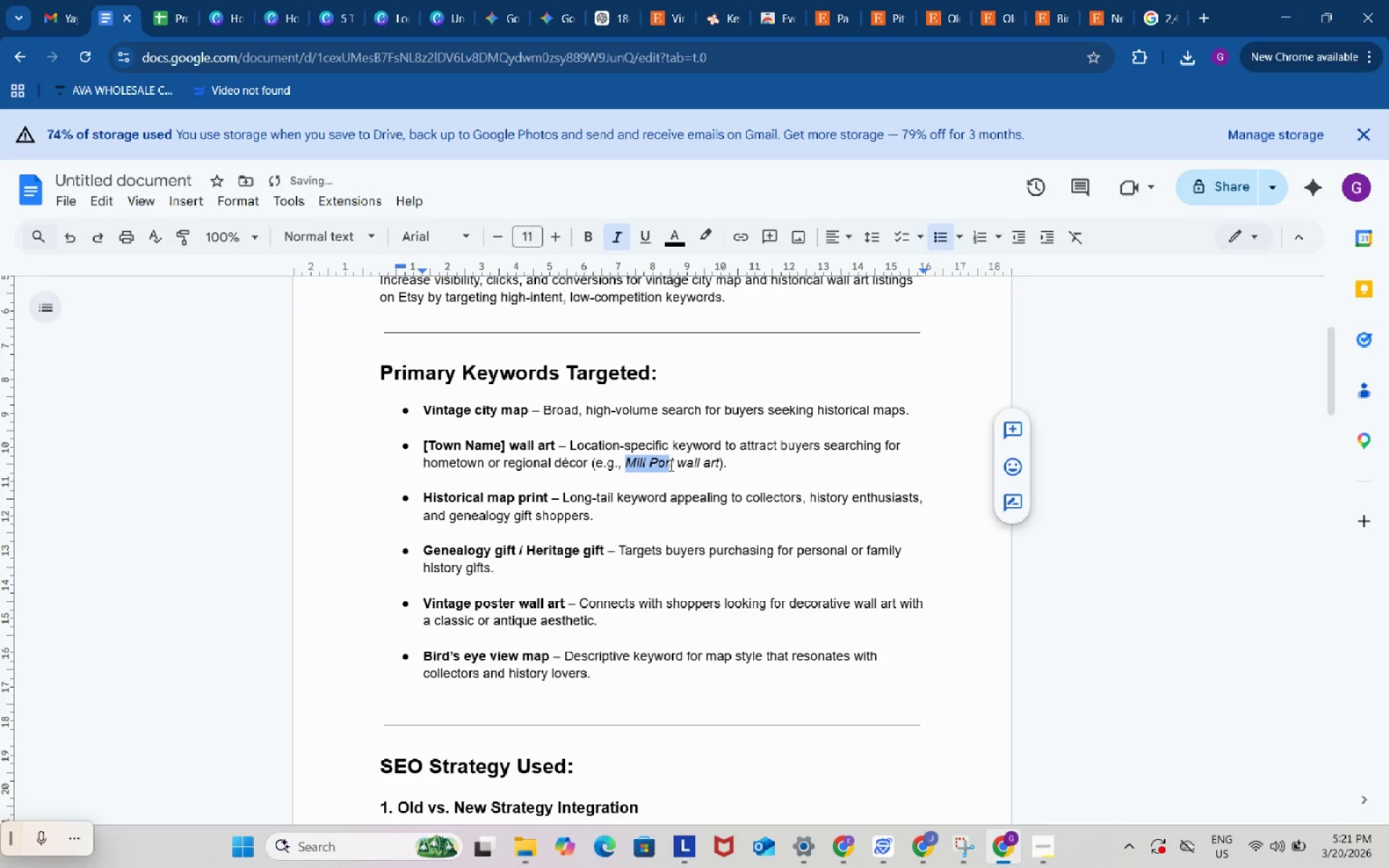 
left_click([671, 462])
 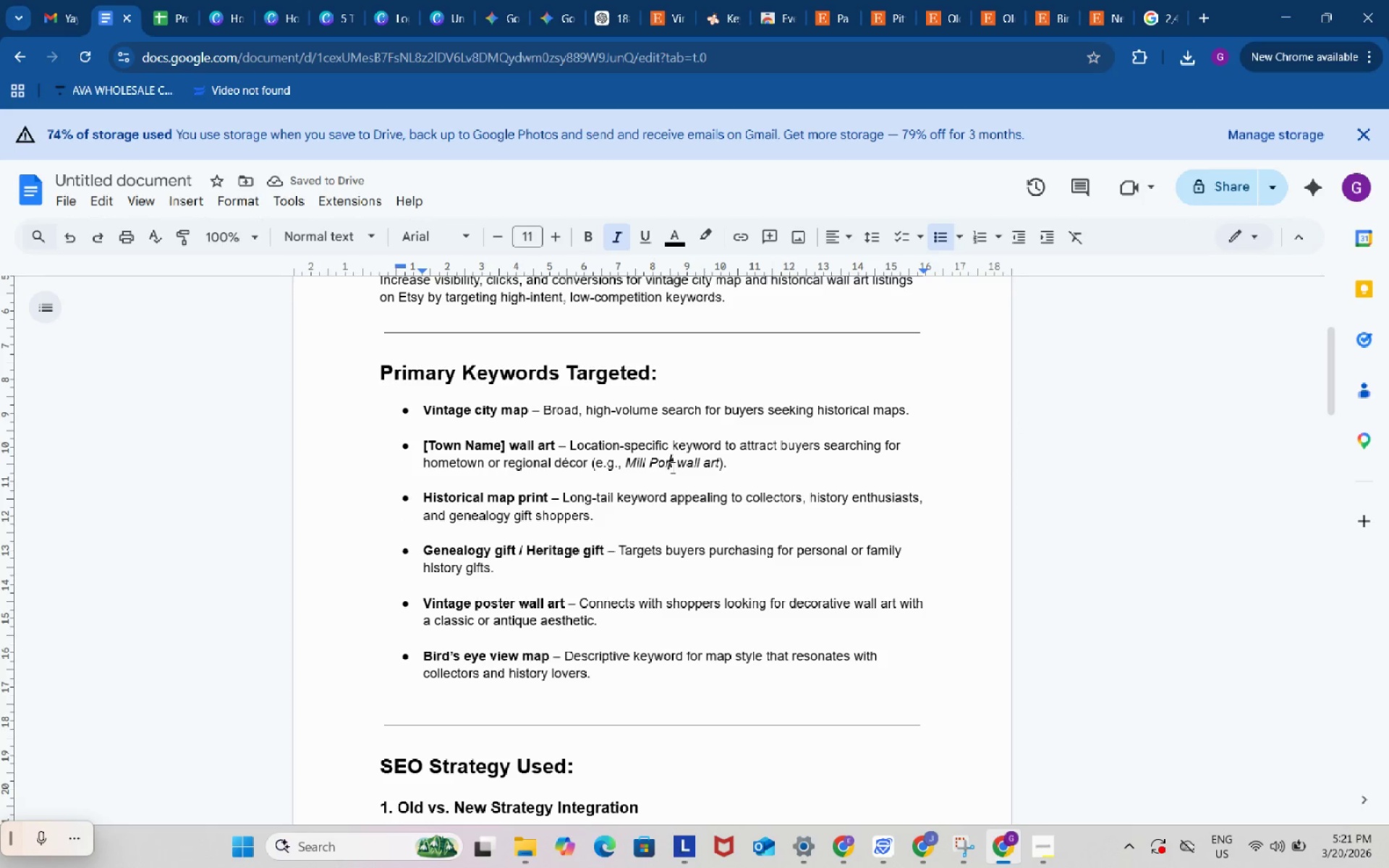 
key(ArrowRight)
 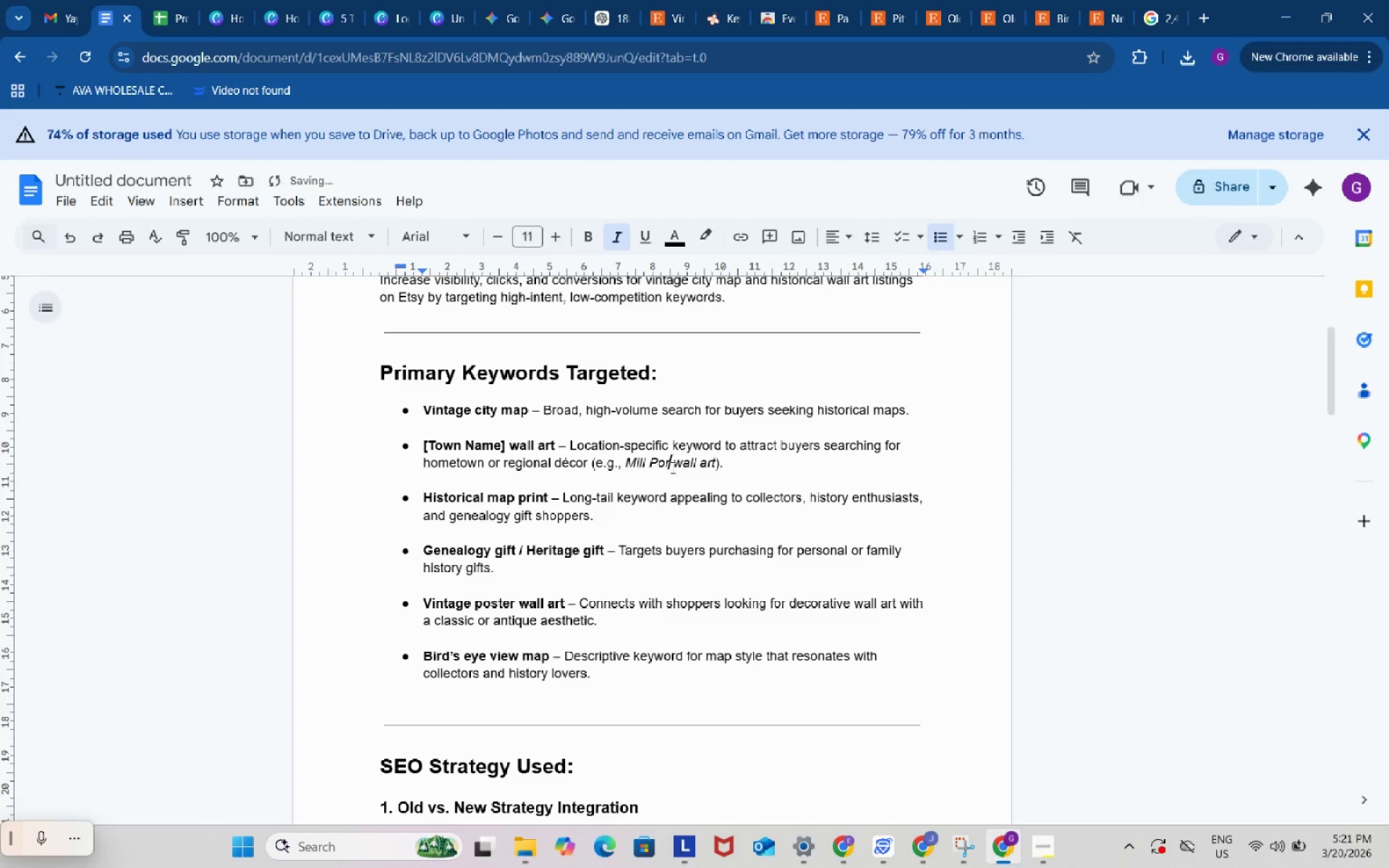 
key(Backspace)
key(Backspace)
key(Backspace)
key(Backspace)
key(Backspace)
key(Backspace)
key(Backspace)
key(Backspace)
key(Backspace)
type(New York)
 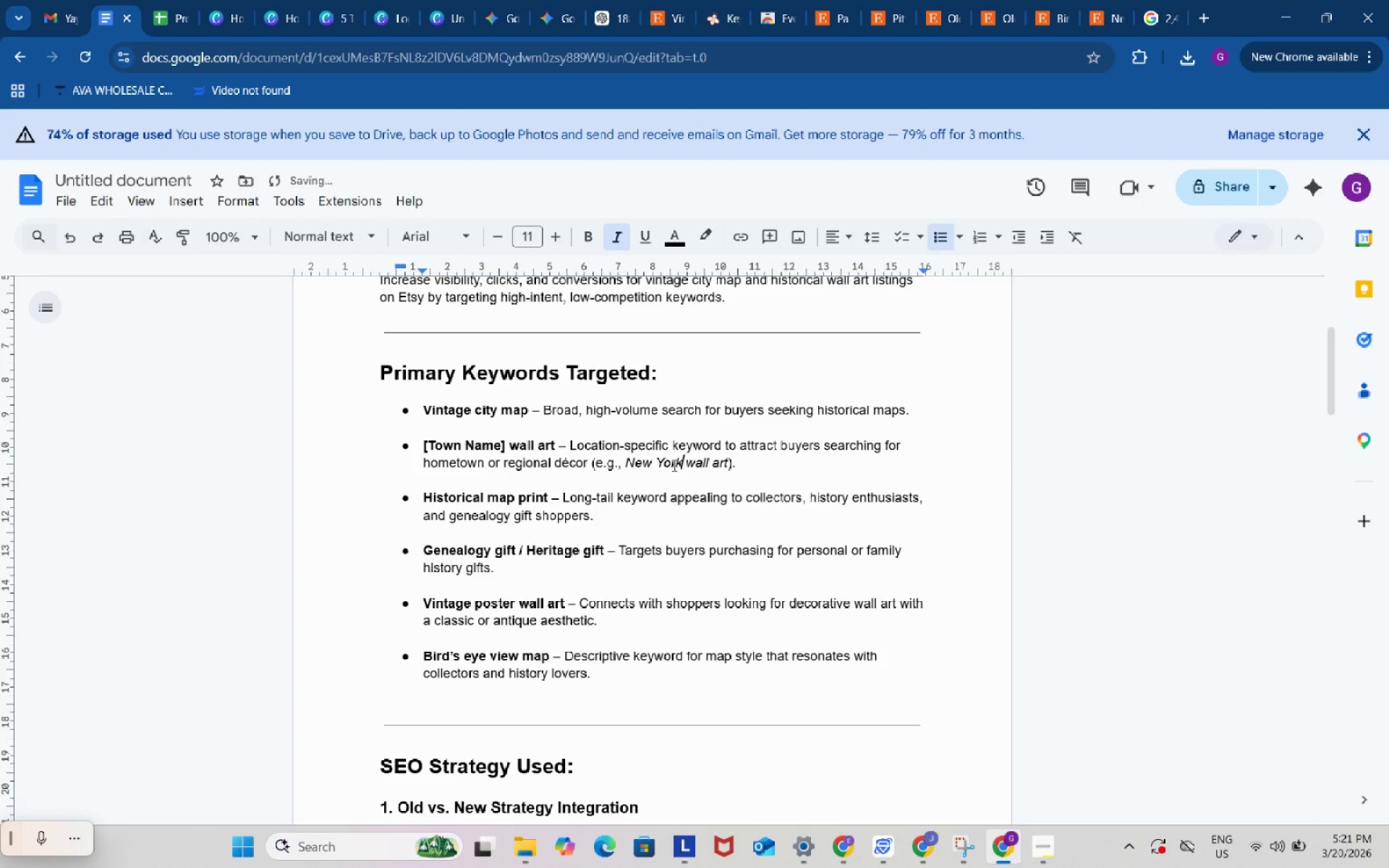 
left_click([751, 482])
 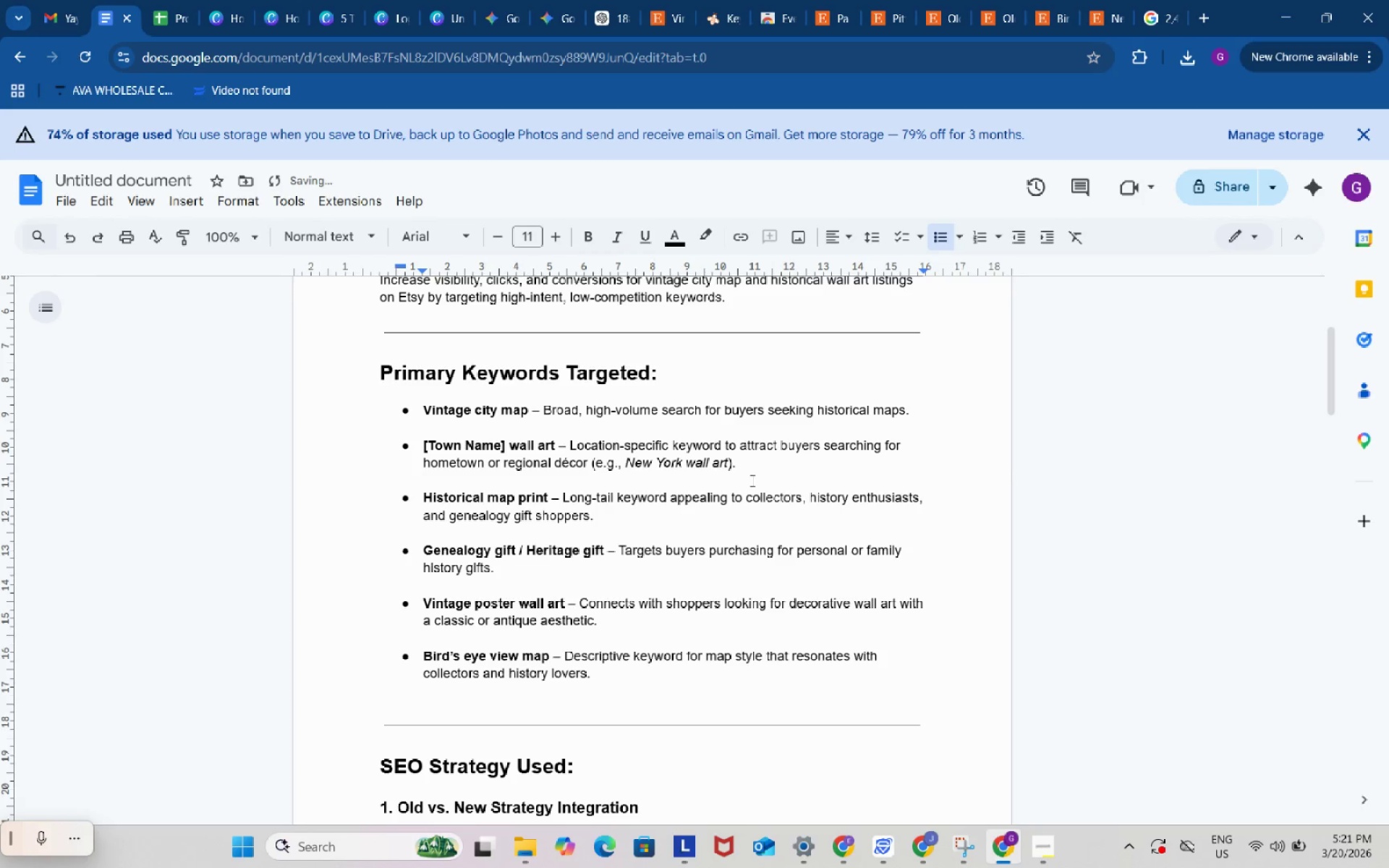 
scroll: coordinate [751, 480], scroll_direction: up, amount: 4.0
 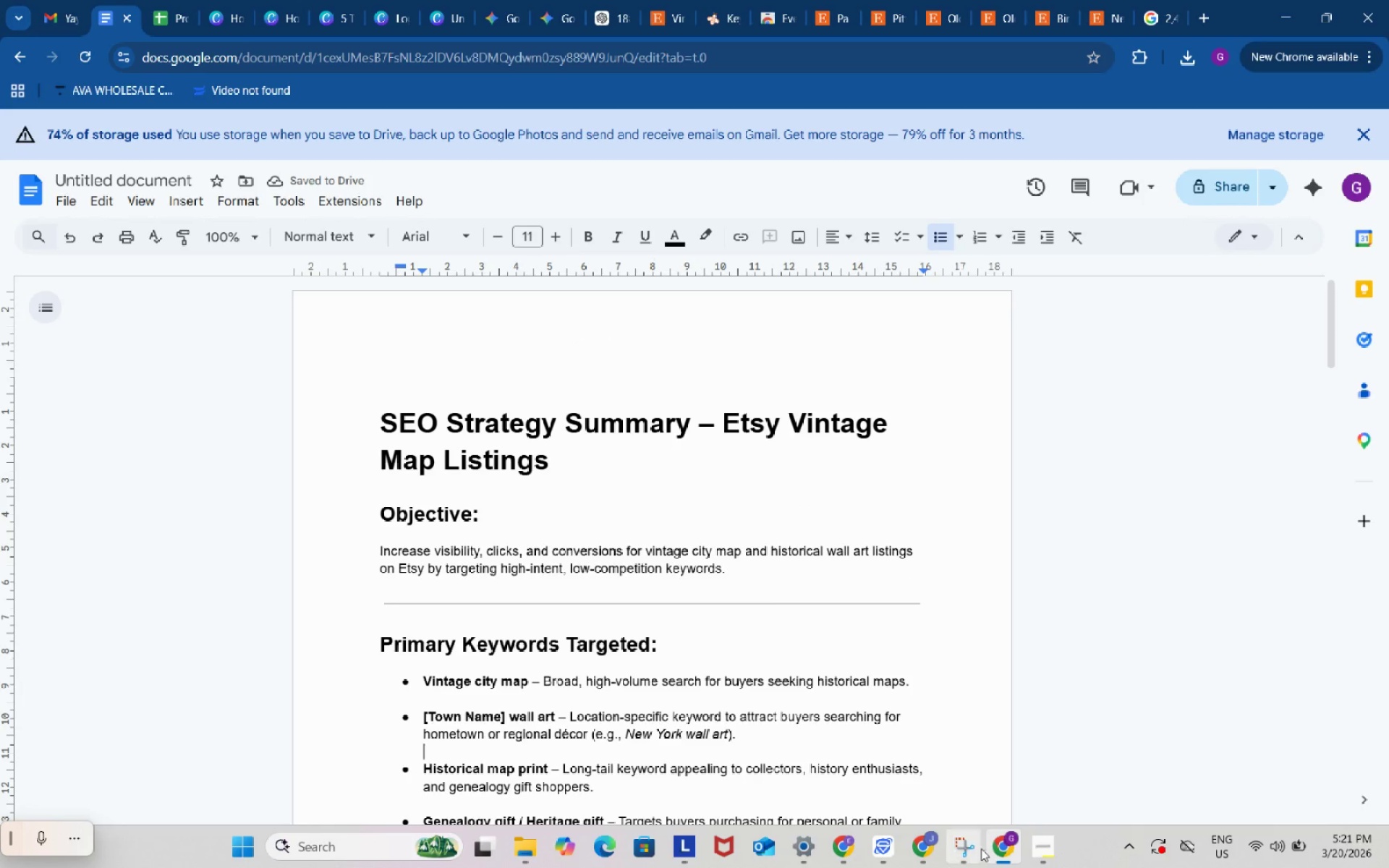 
left_click([1036, 843])